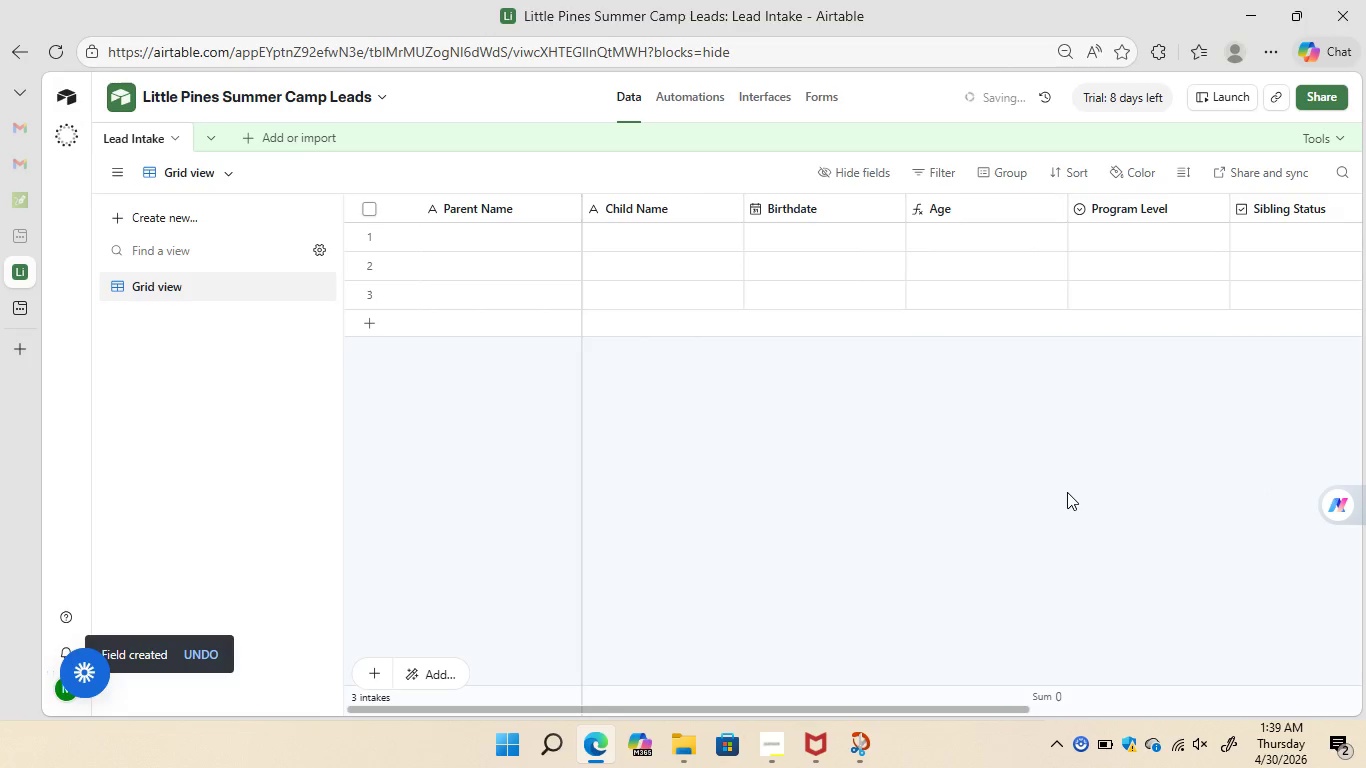 
left_click([695, 96])
 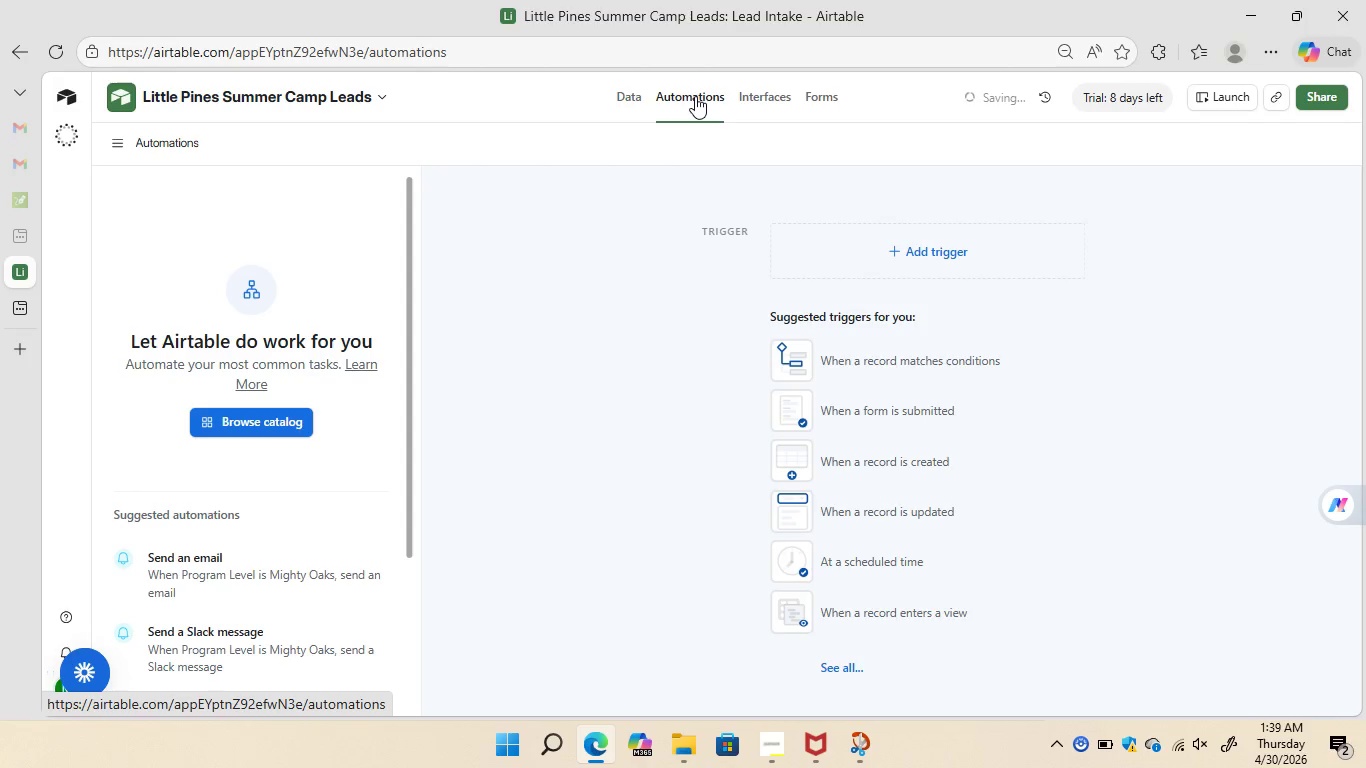 
wait(17.52)
 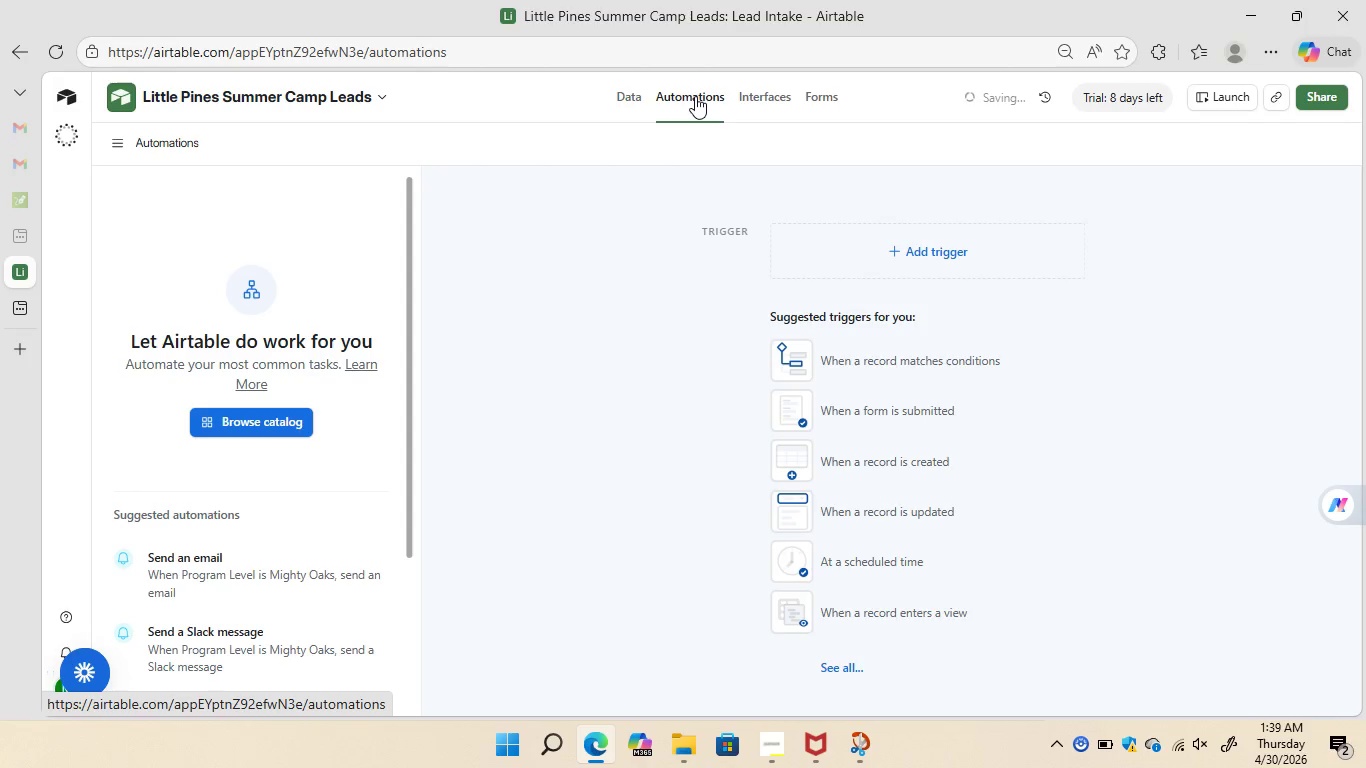 
left_click([870, 361])
 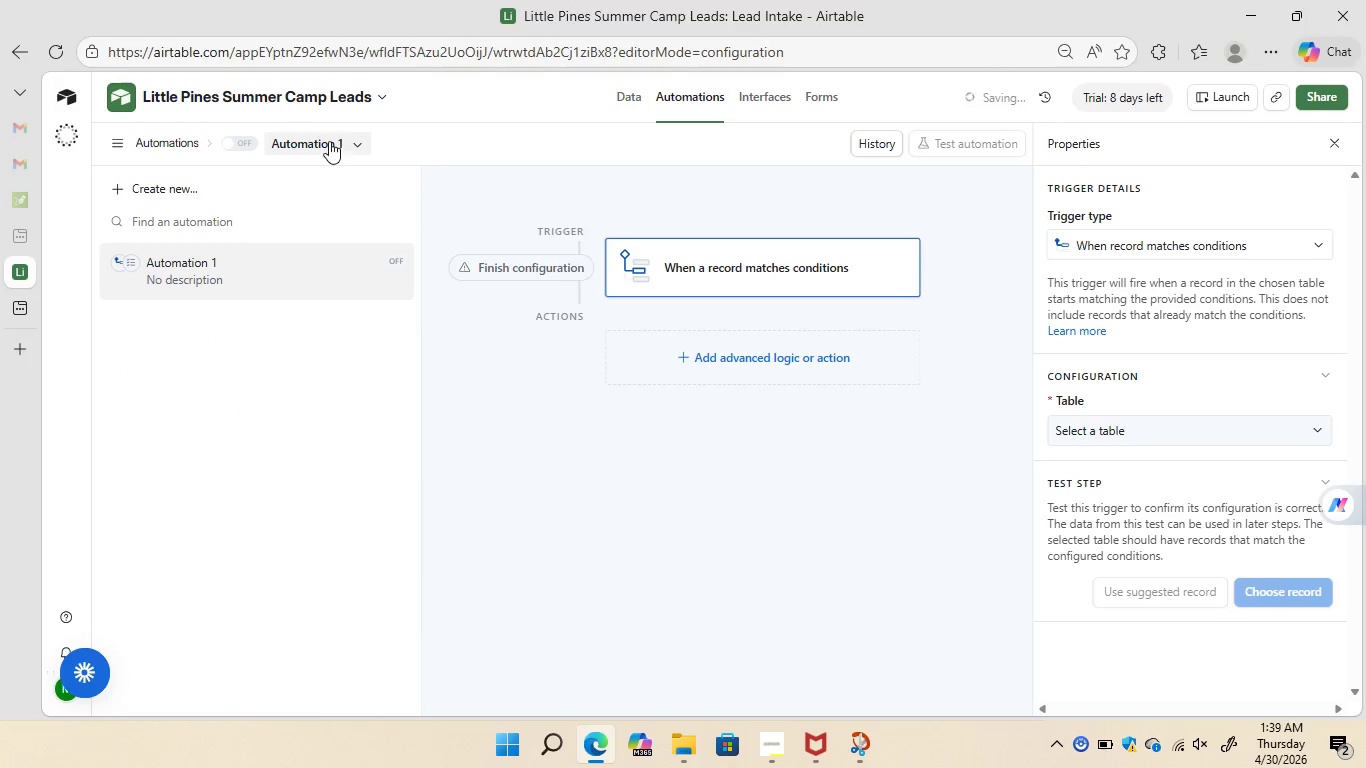 
wait(8.28)
 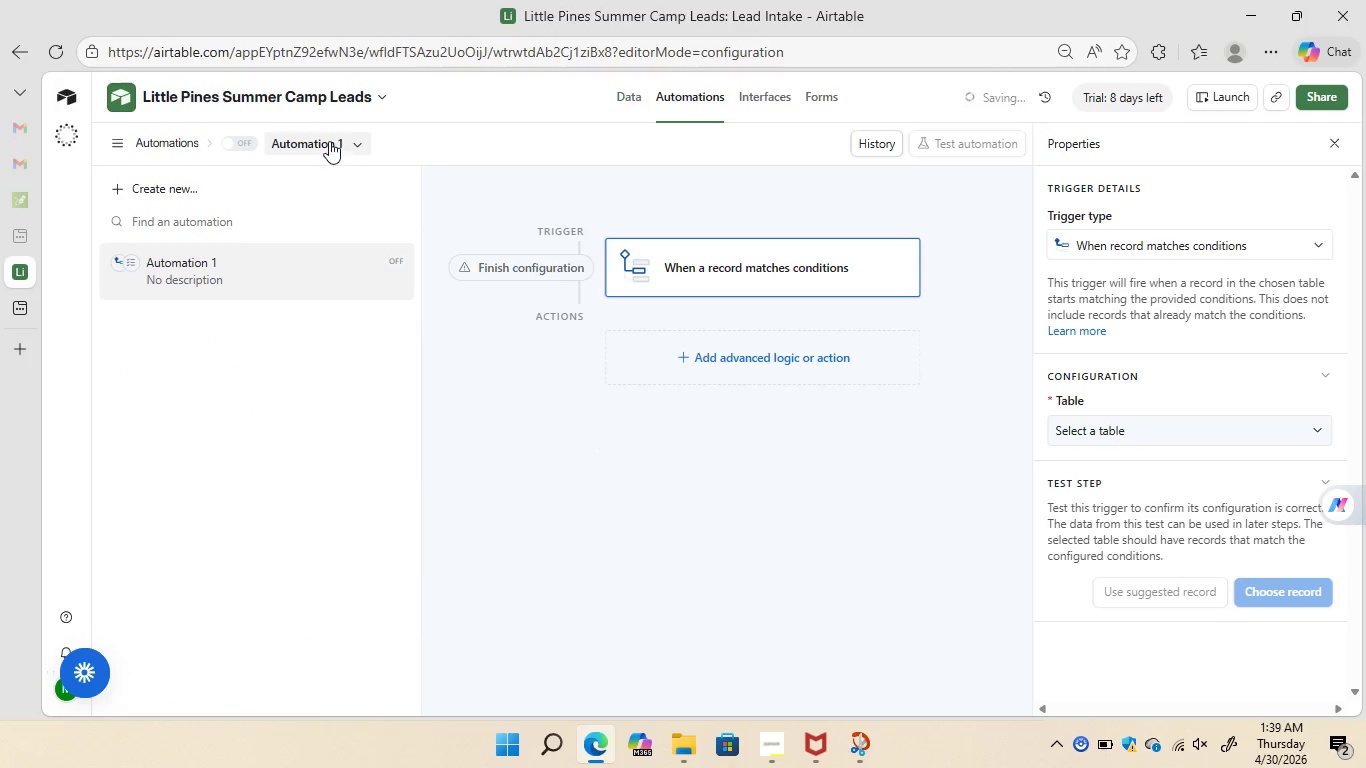 
left_click([321, 137])
 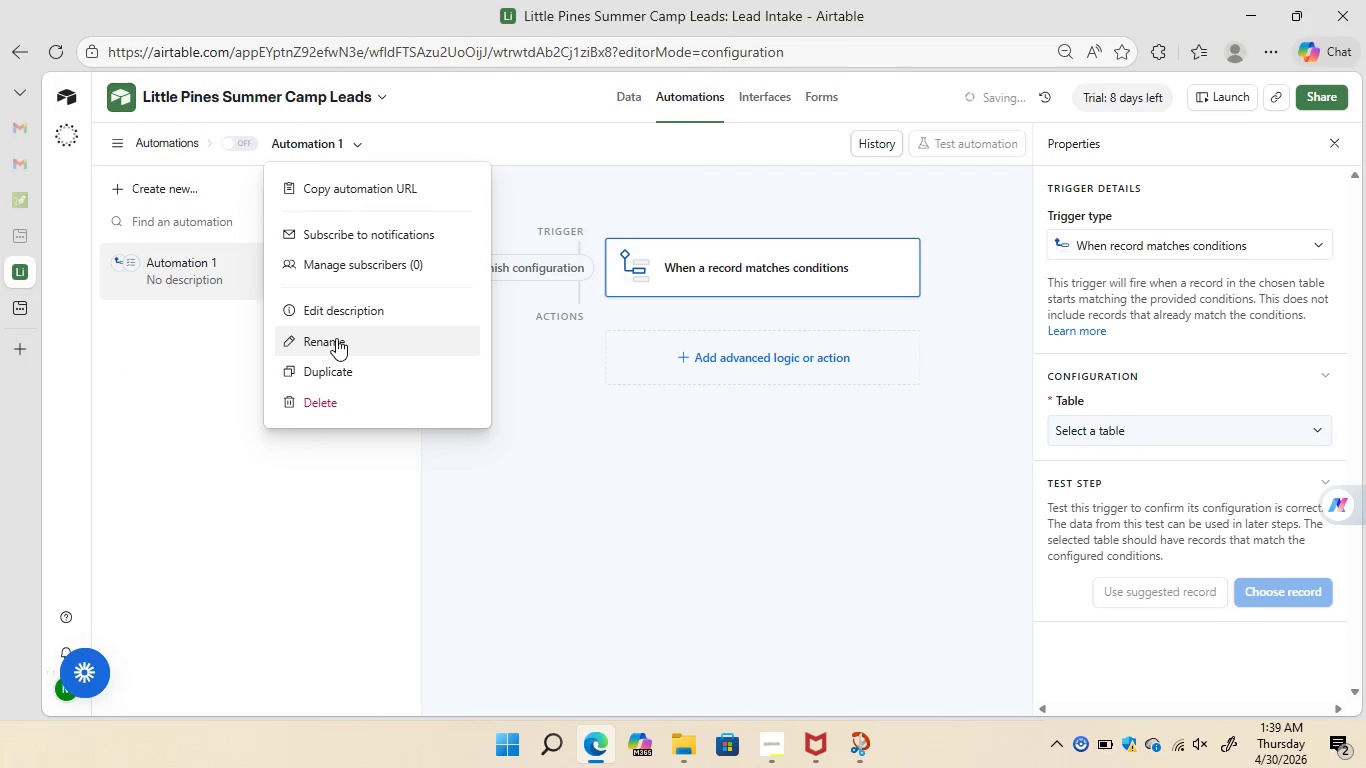 
left_click([336, 338])
 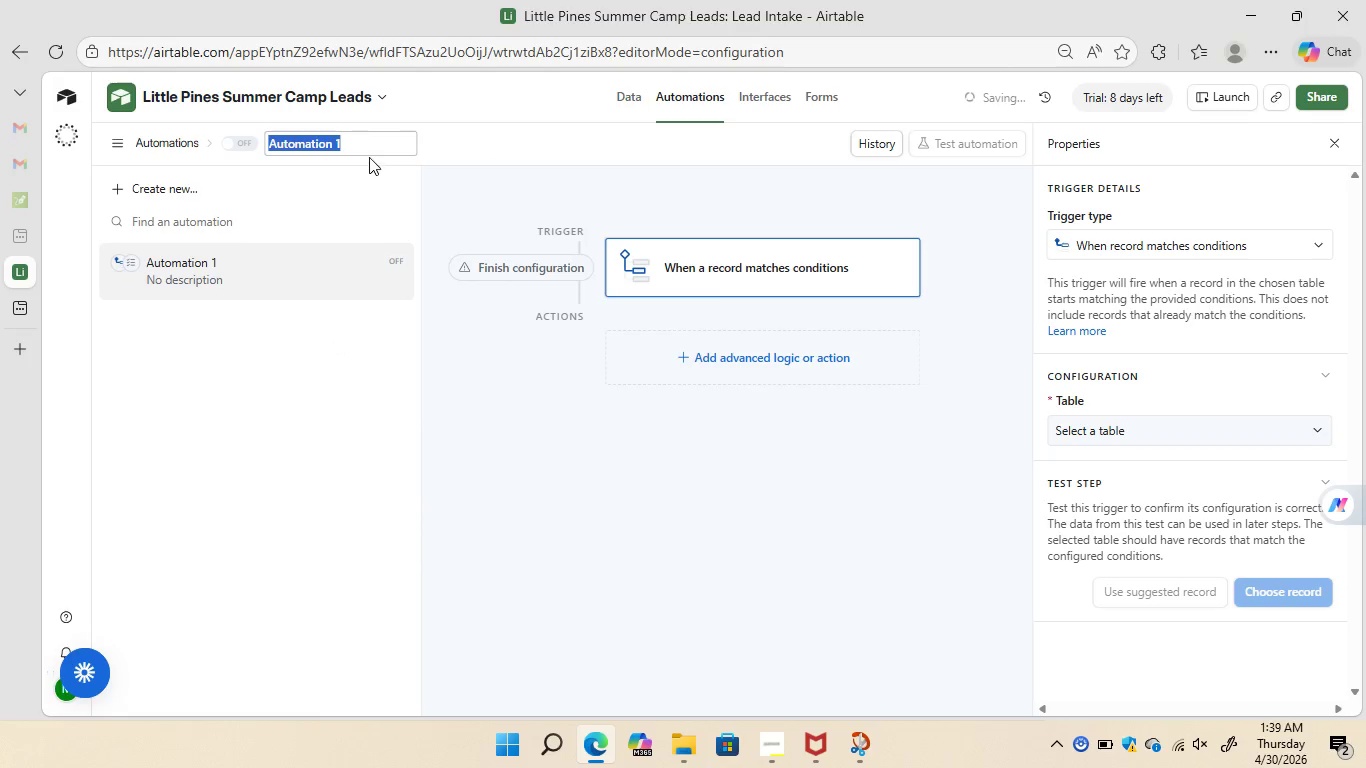 
key(Backspace)
type(Program Level Assignment)
 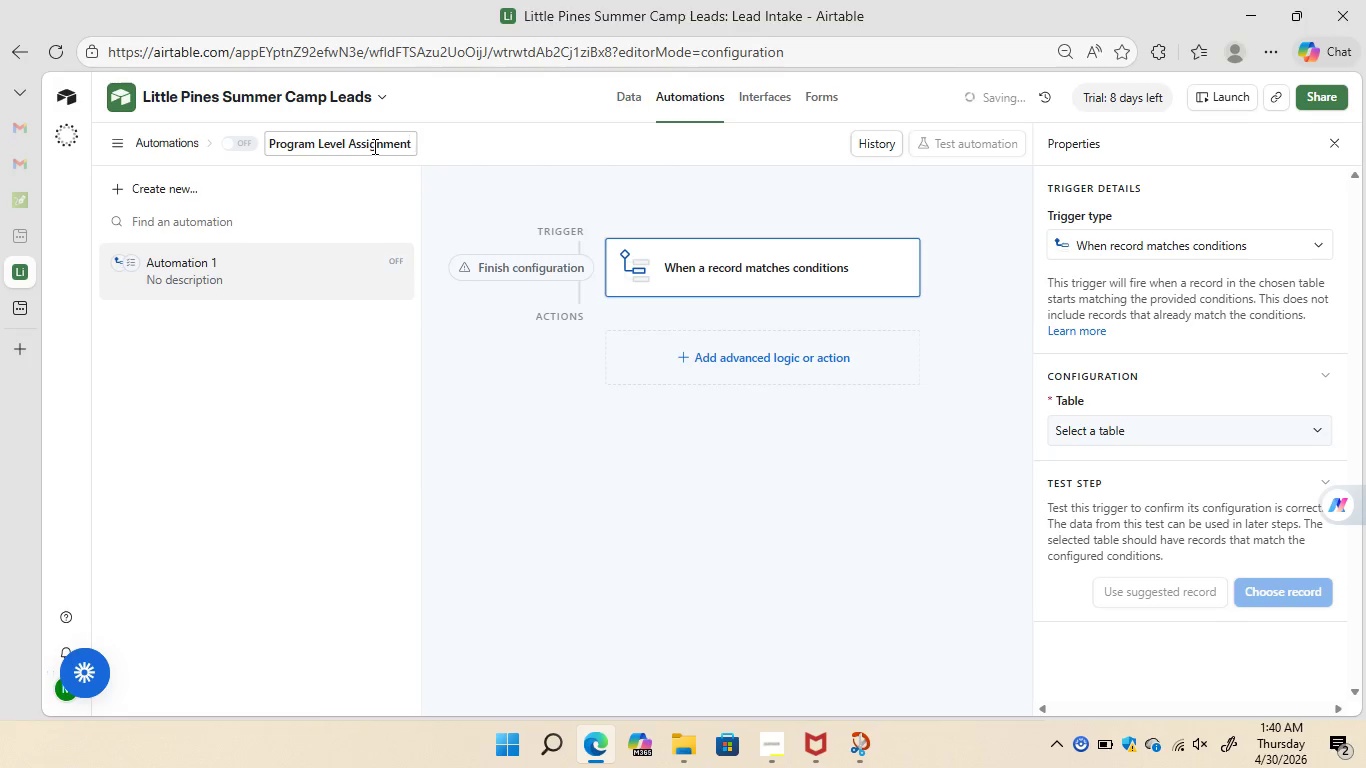 
key(Enter)
 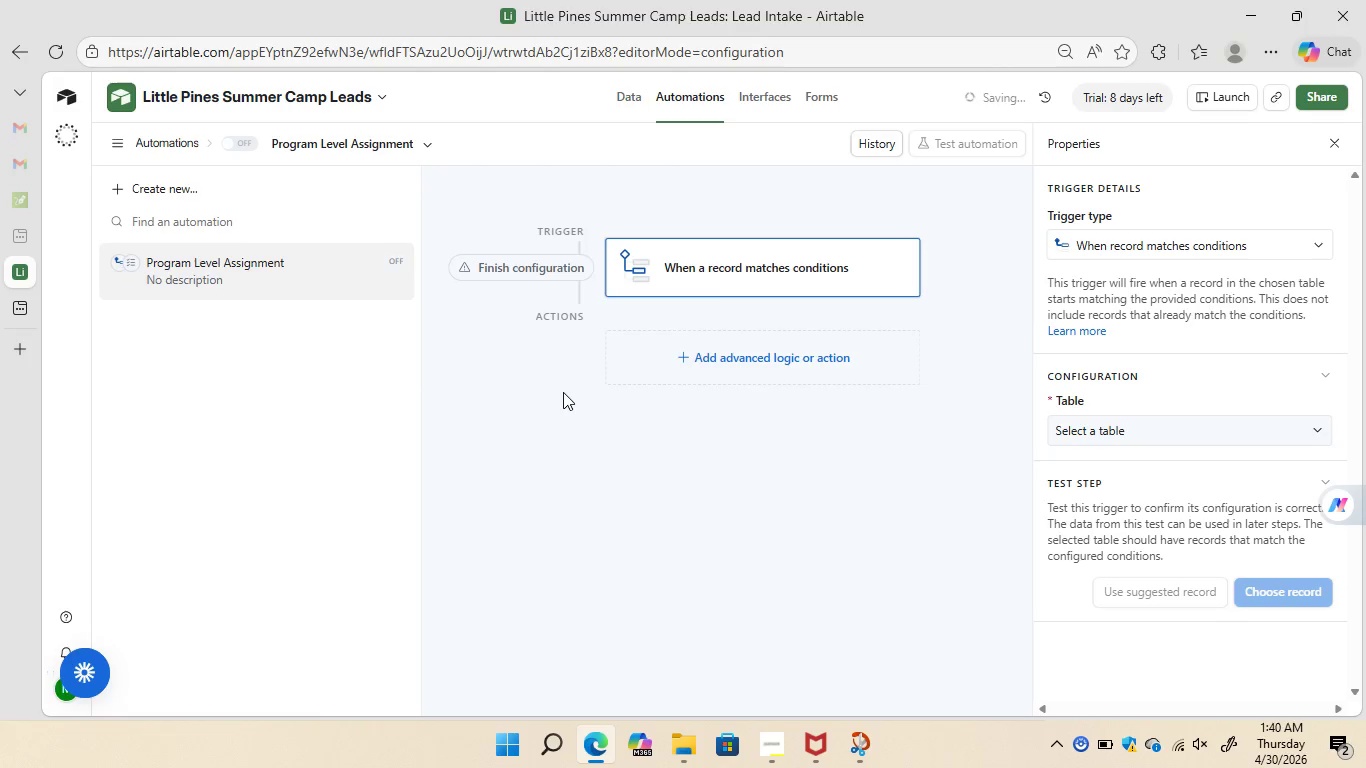 
wait(16.61)
 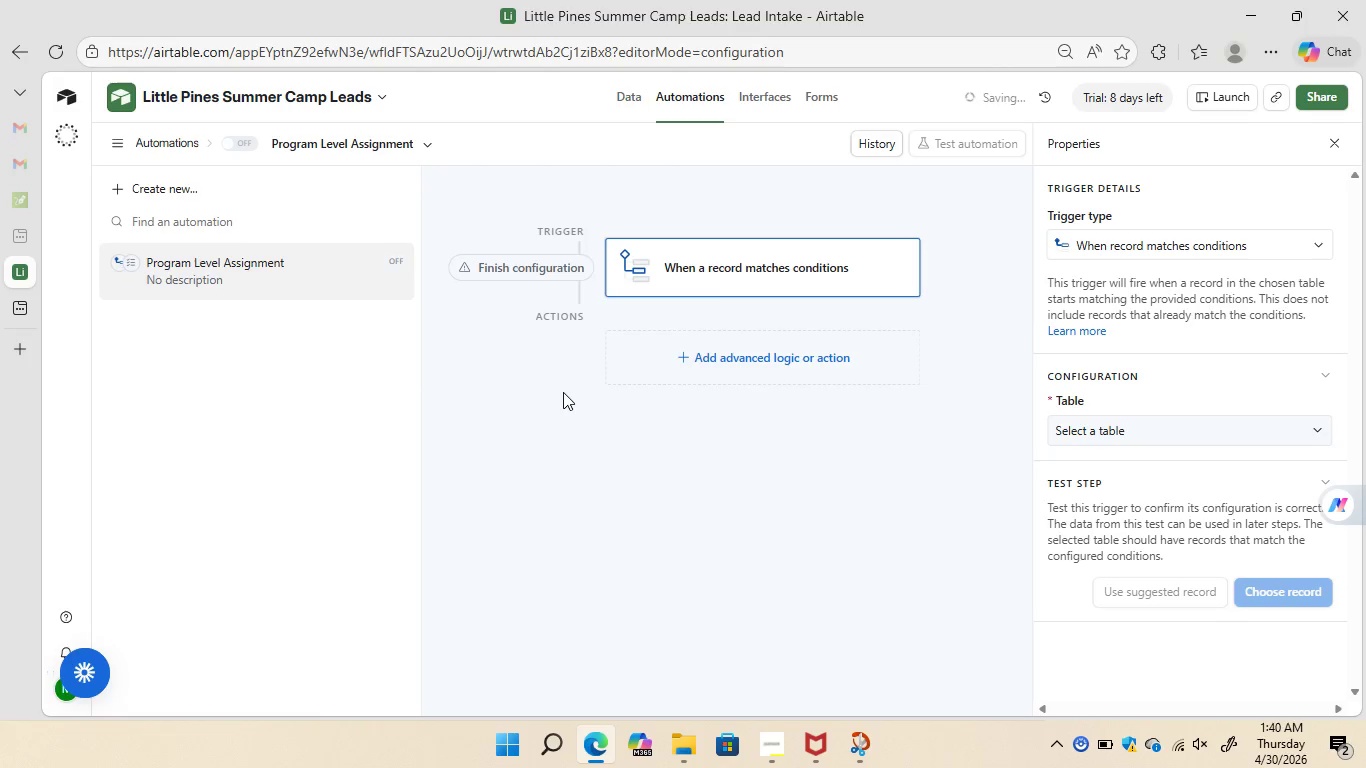 
left_click([1194, 433])
 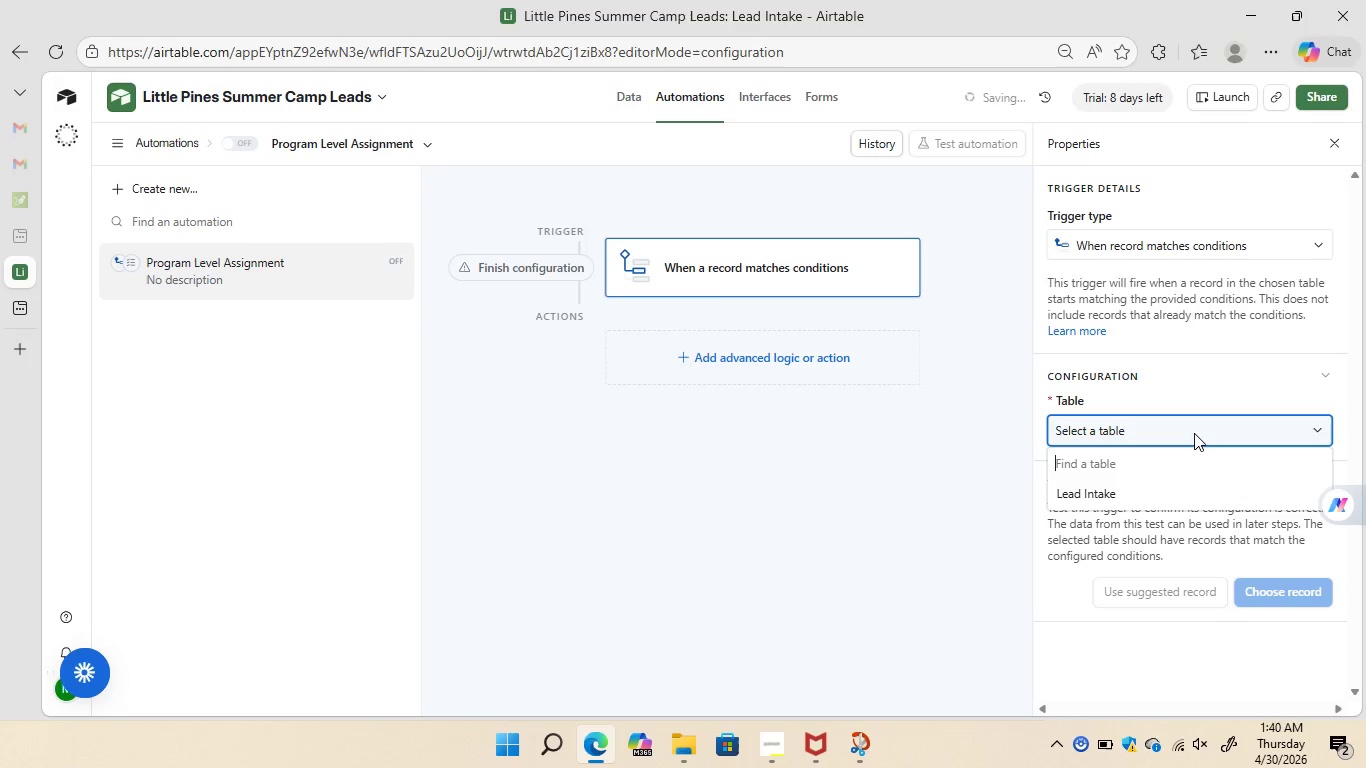 
wait(16.31)
 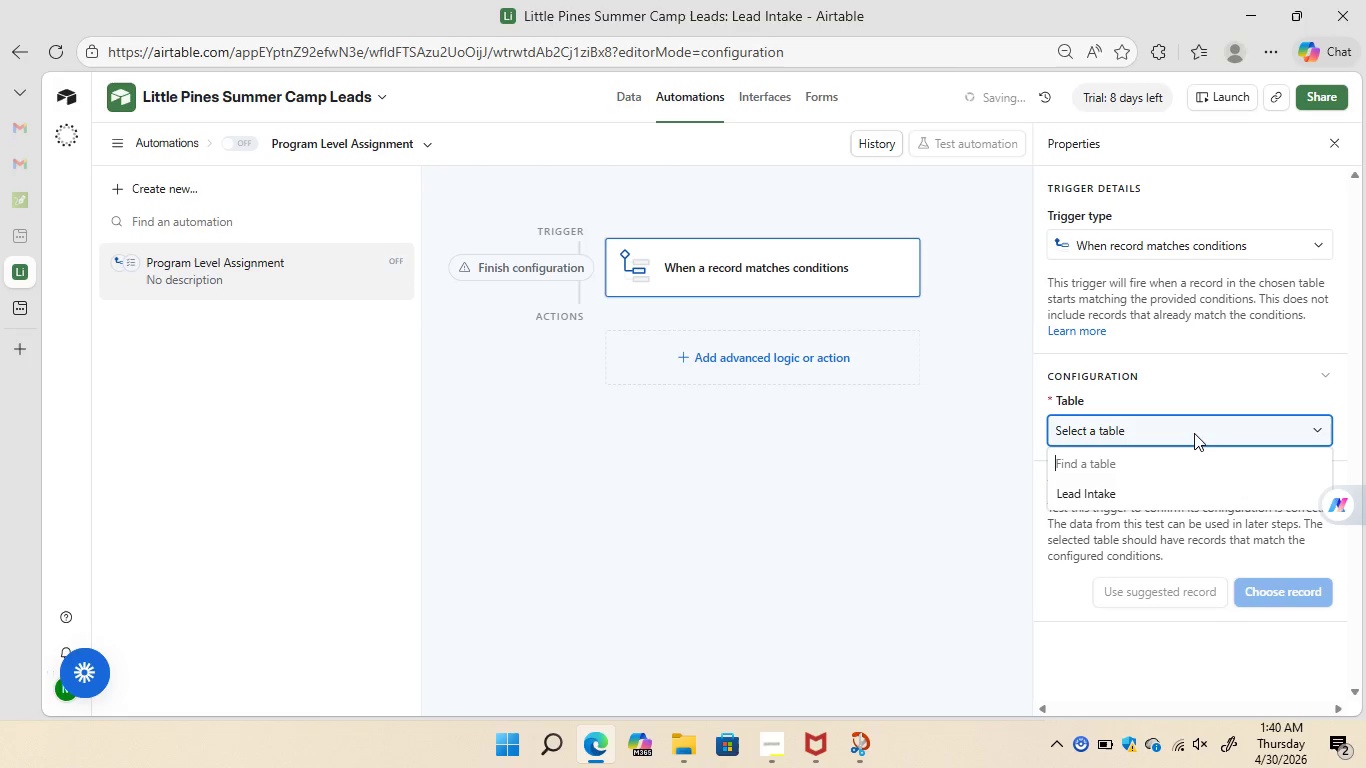 
mouse_move([389, 164])
 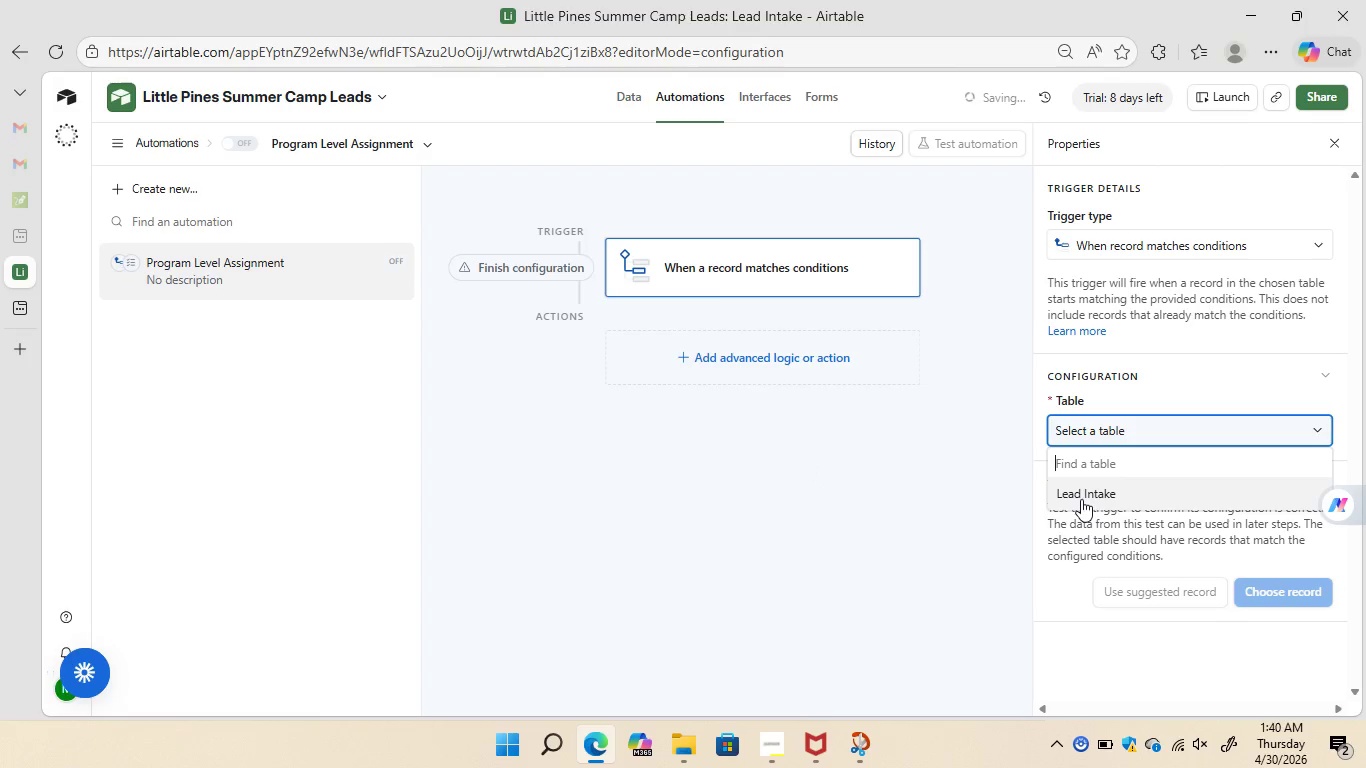 
left_click([1081, 499])
 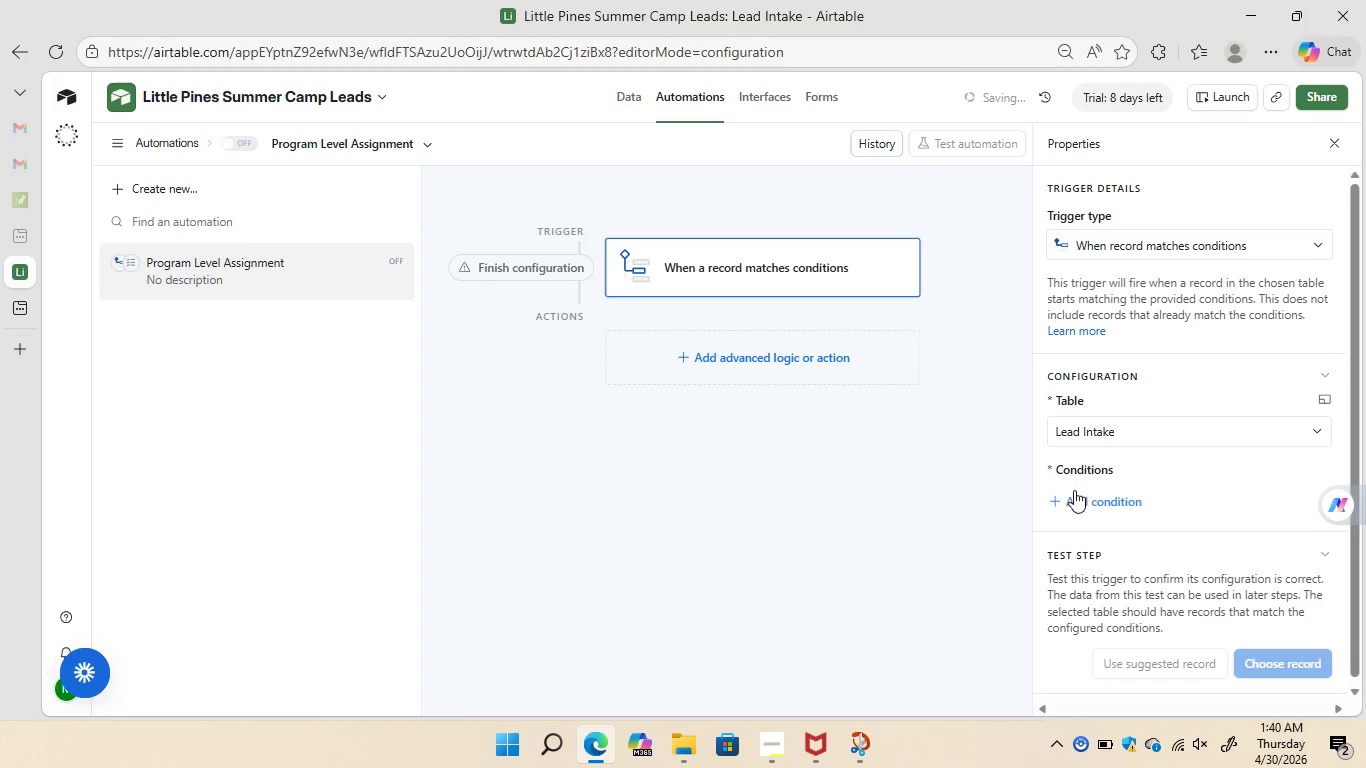 
left_click([1074, 496])
 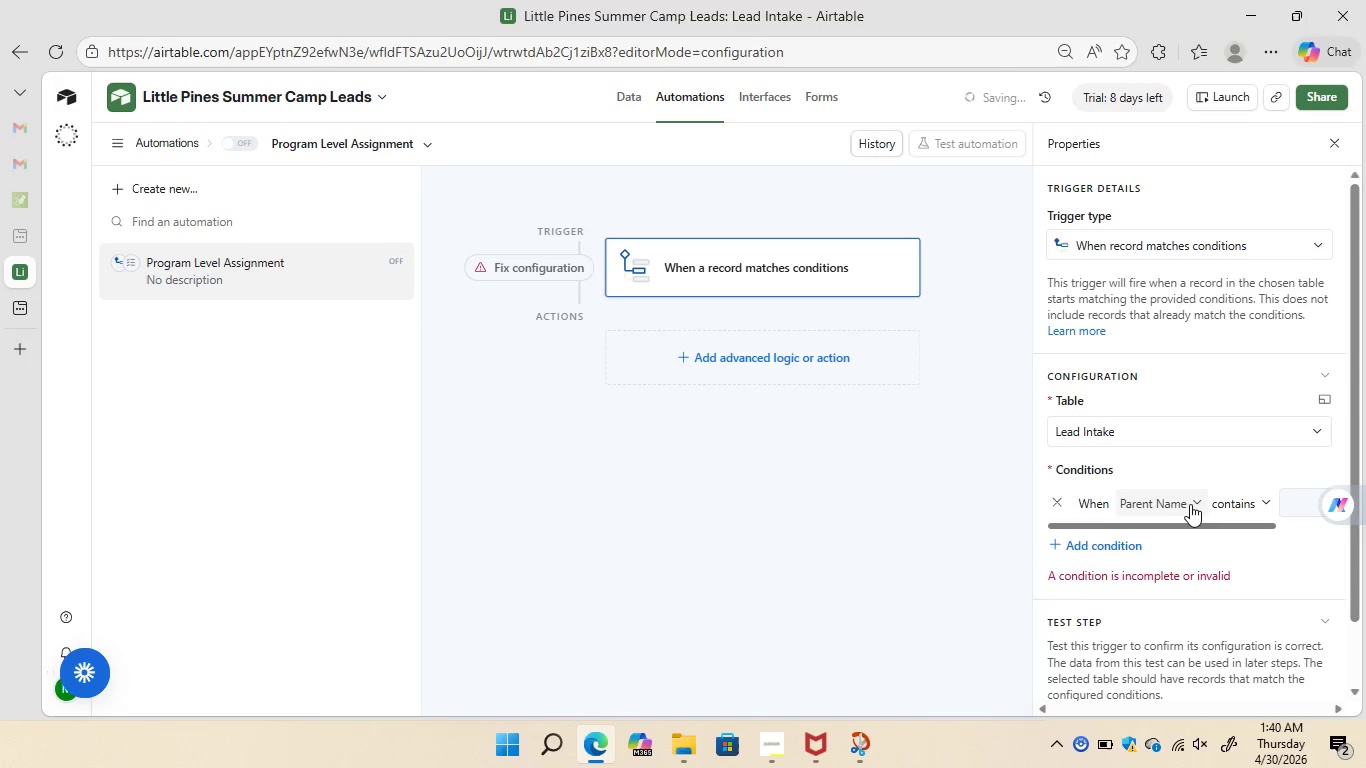 
left_click([1198, 502])
 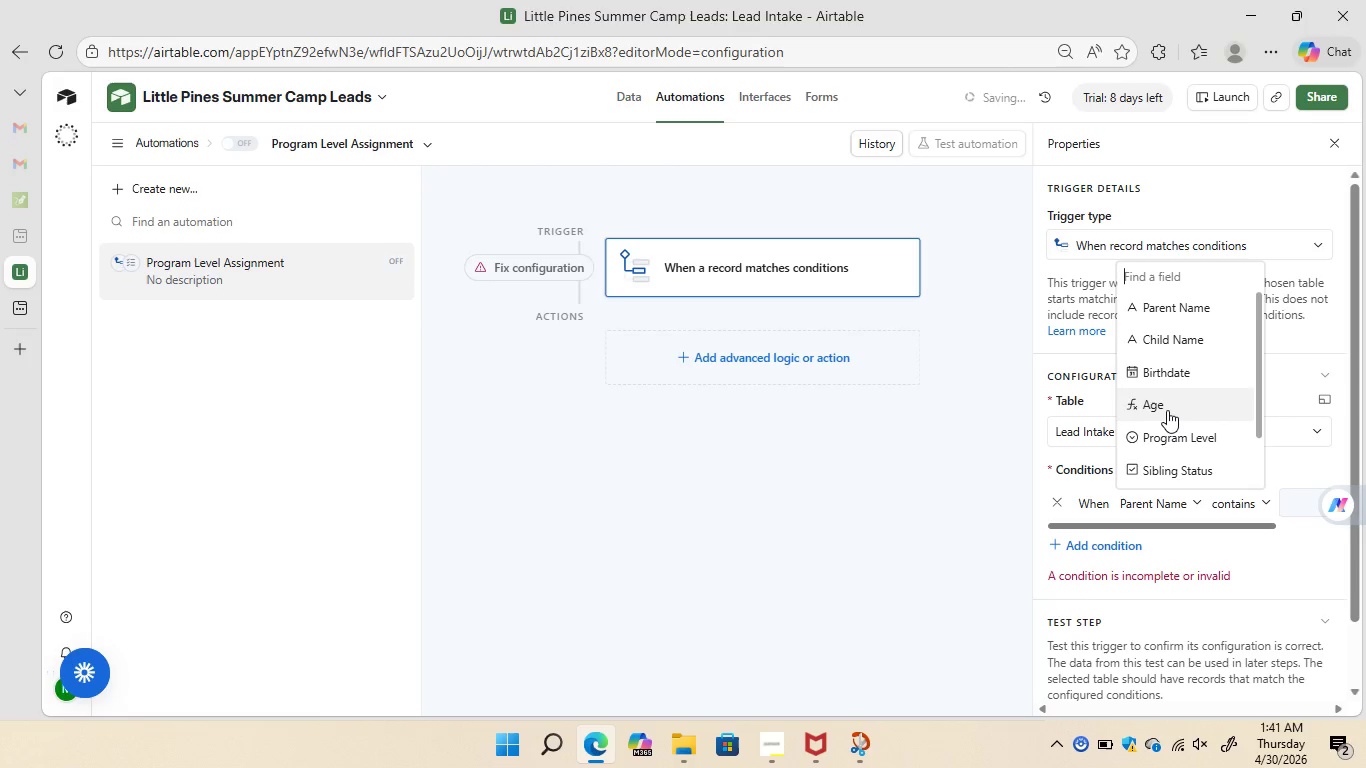 
left_click([1167, 410])
 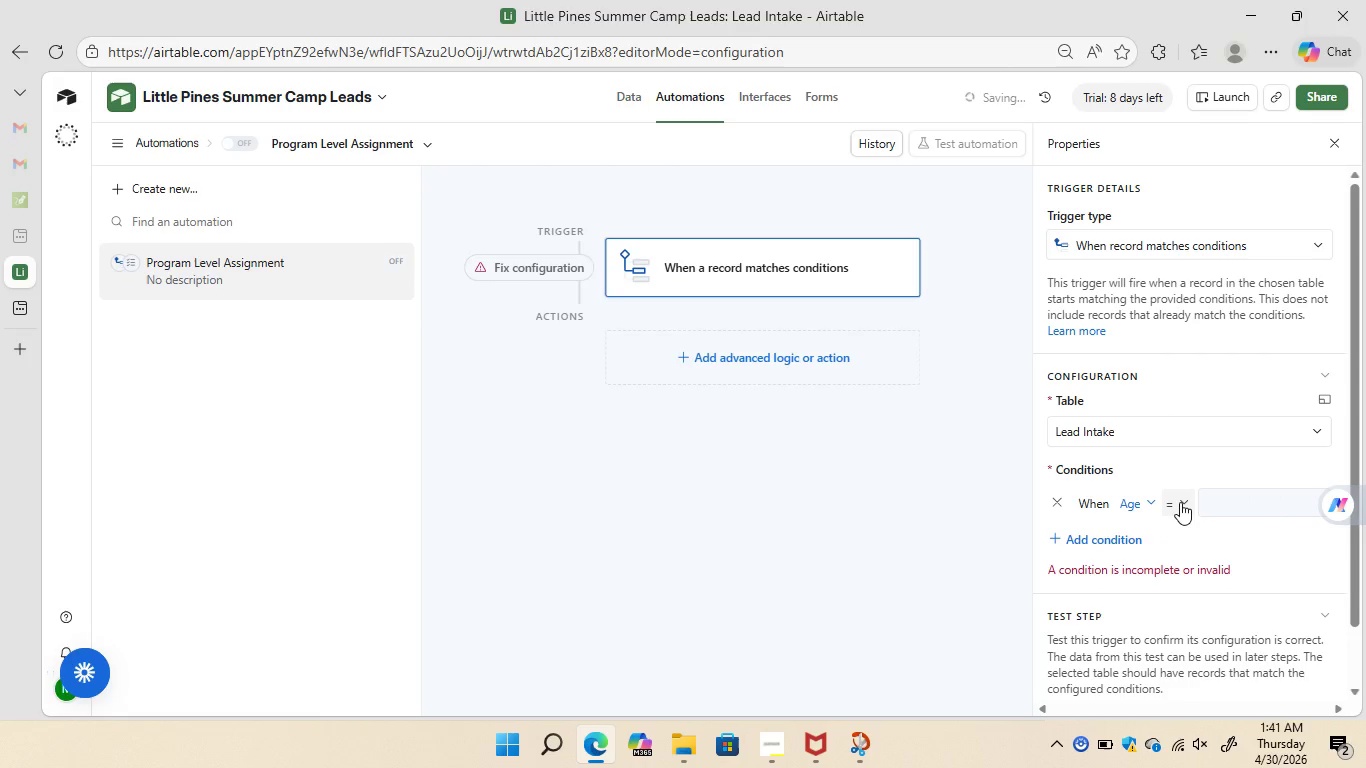 
left_click([1180, 502])
 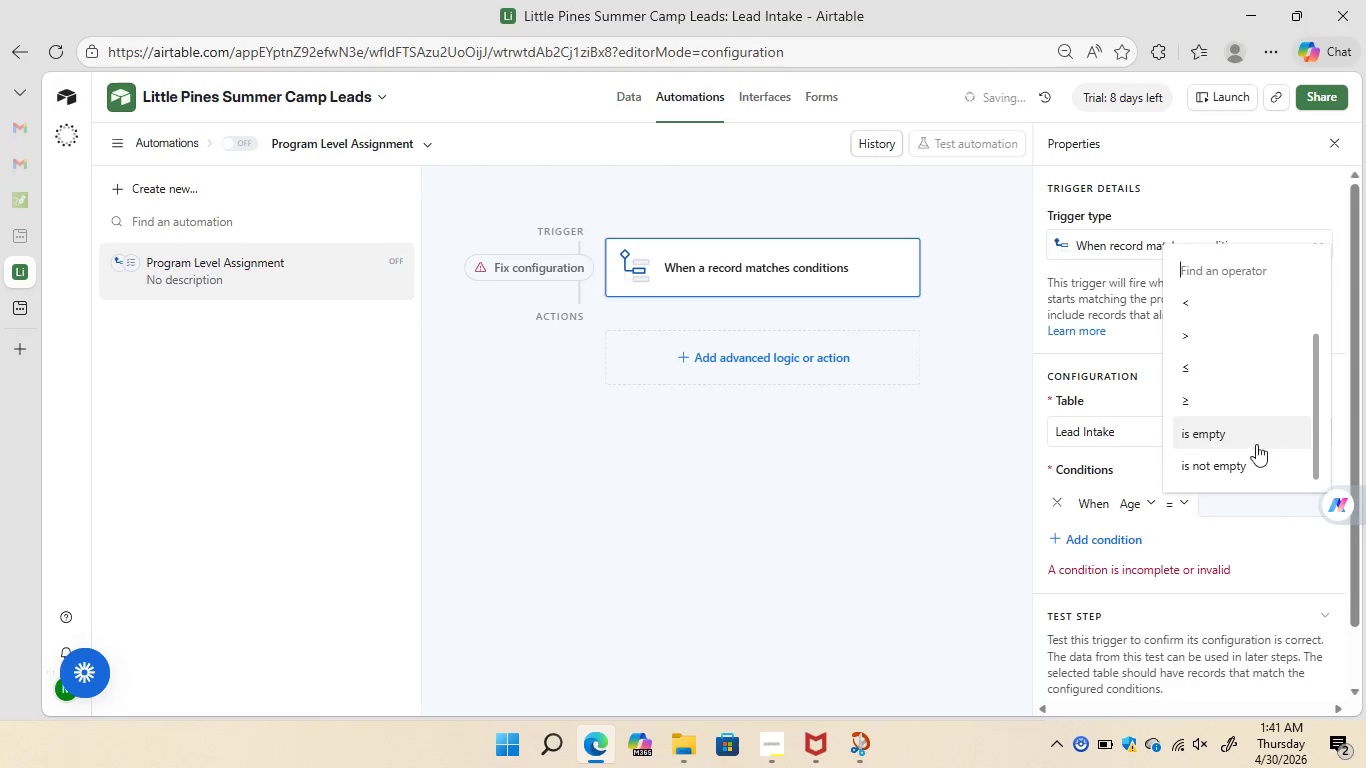 
left_click([1235, 467])
 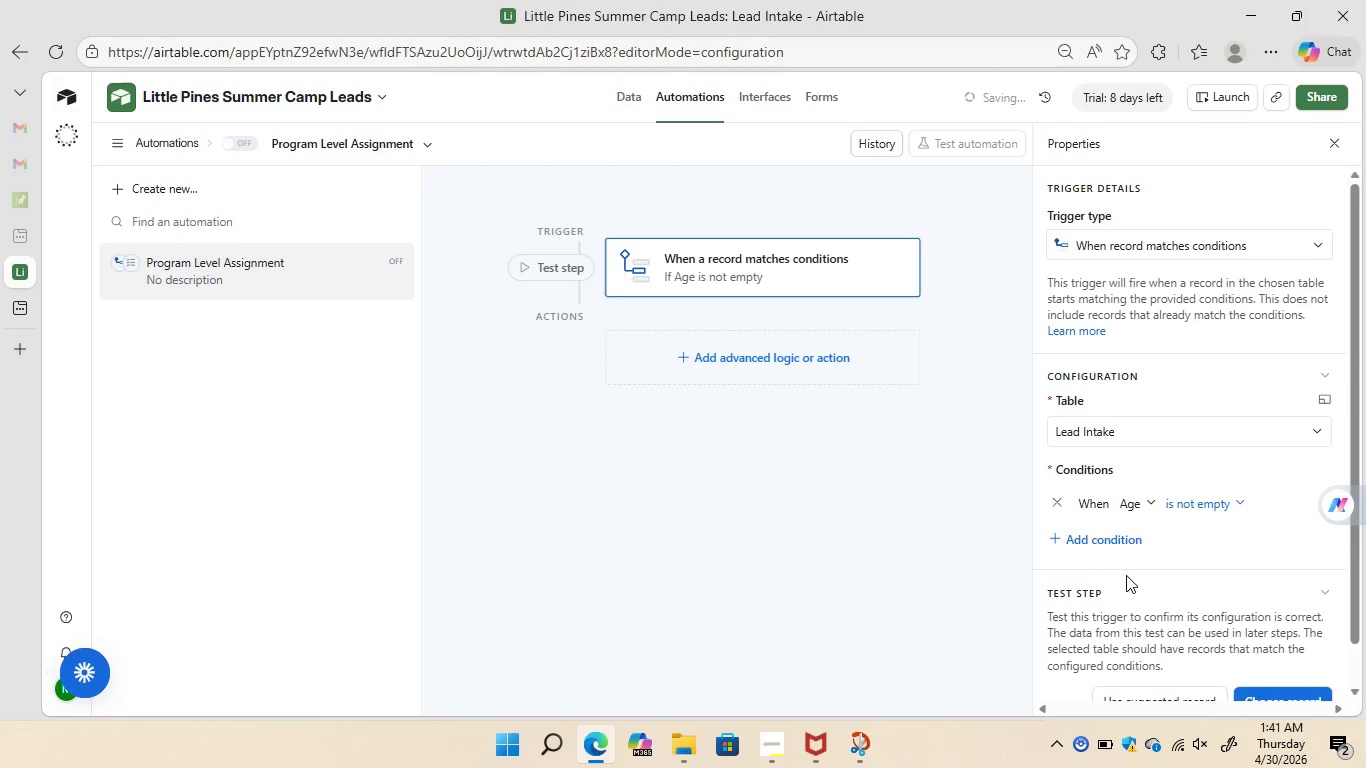 
wait(9.34)
 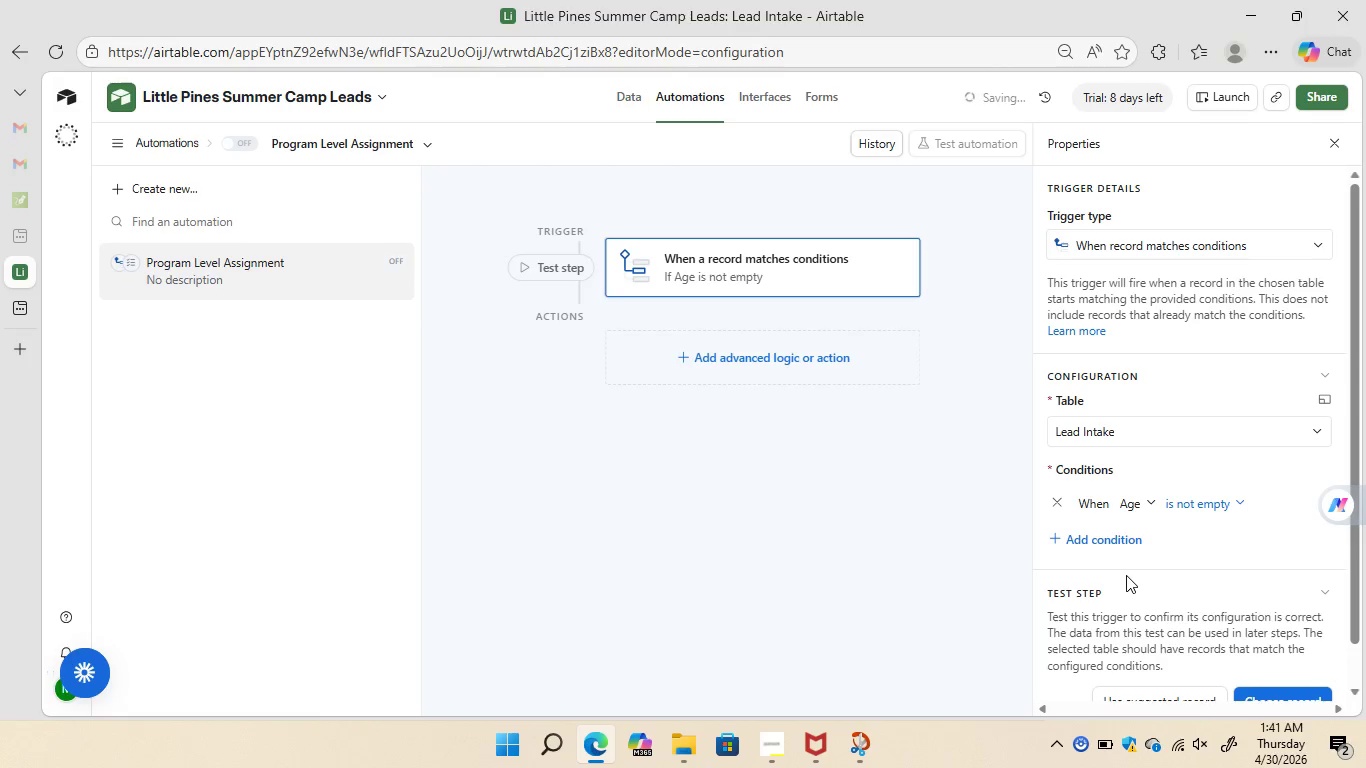 
left_click([798, 359])
 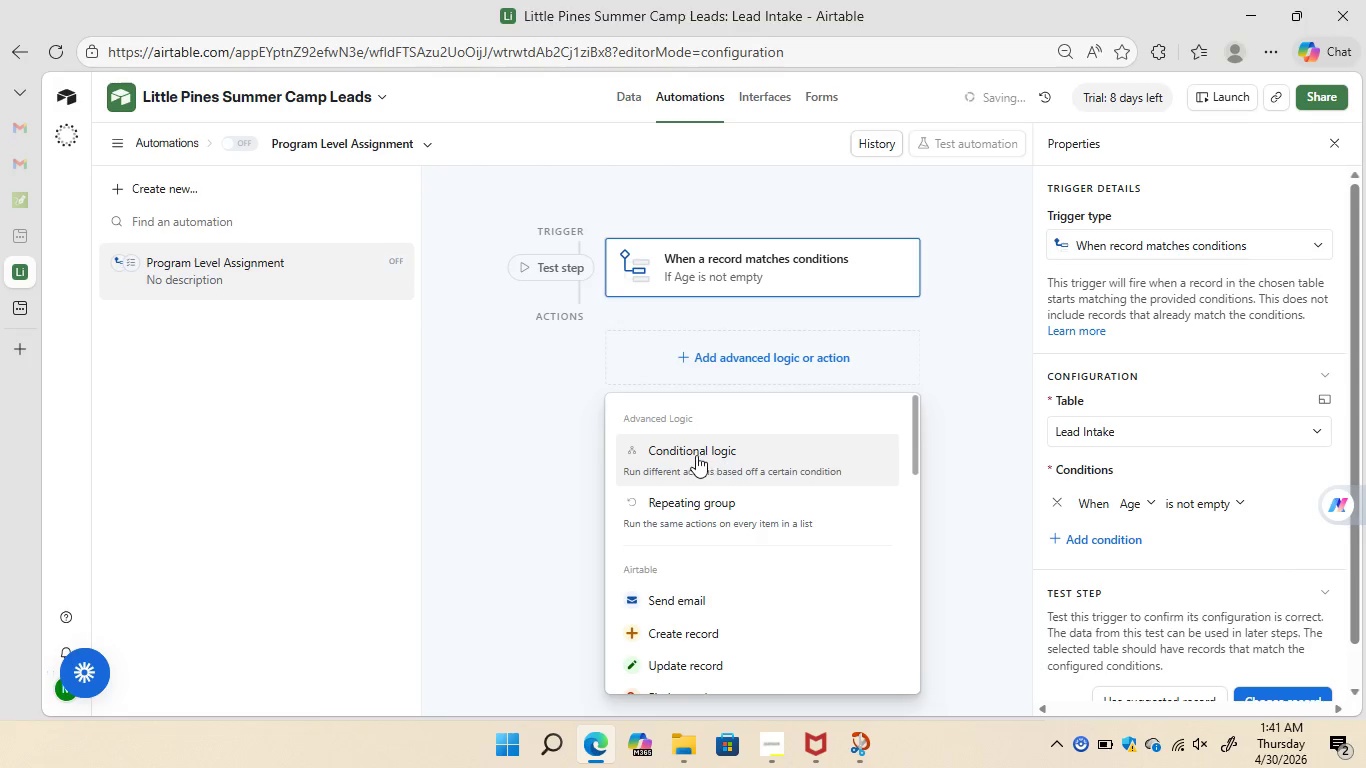 
left_click([696, 456])
 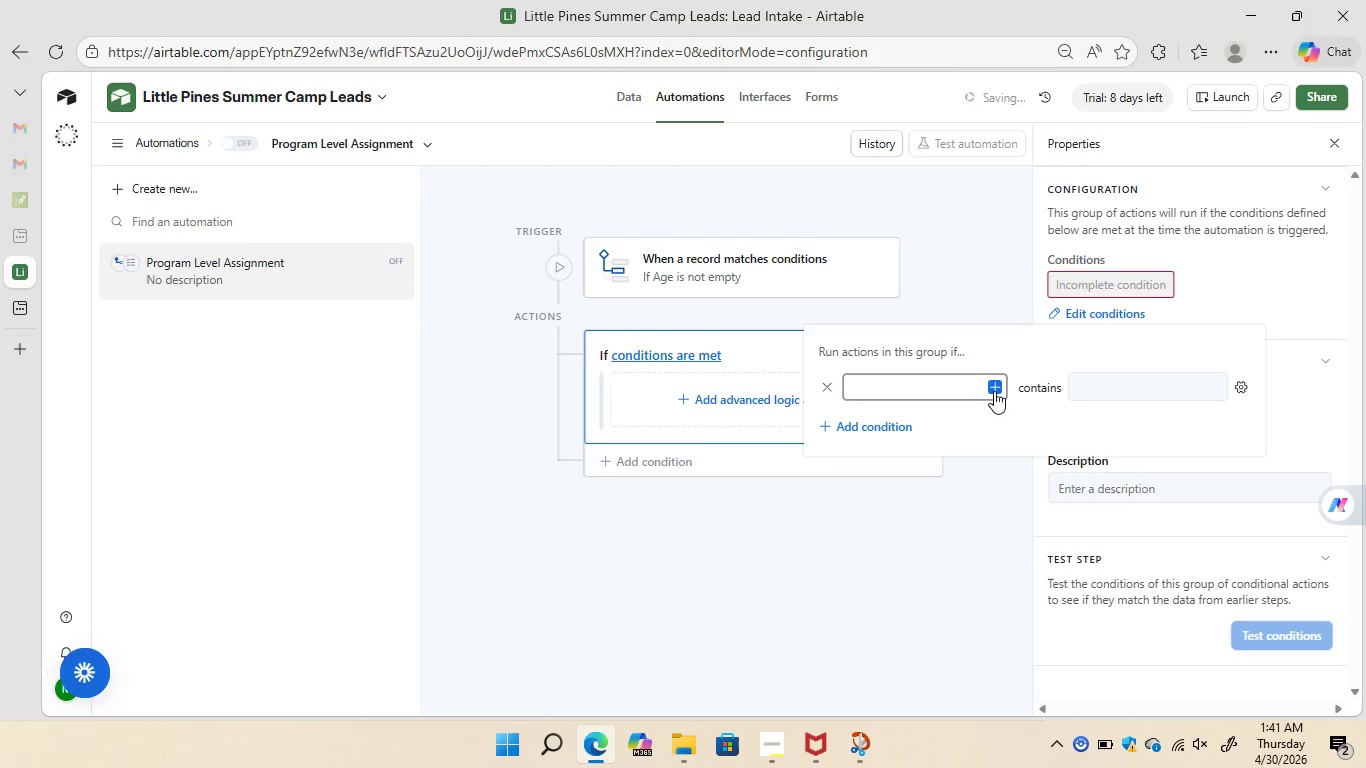 
wait(7.28)
 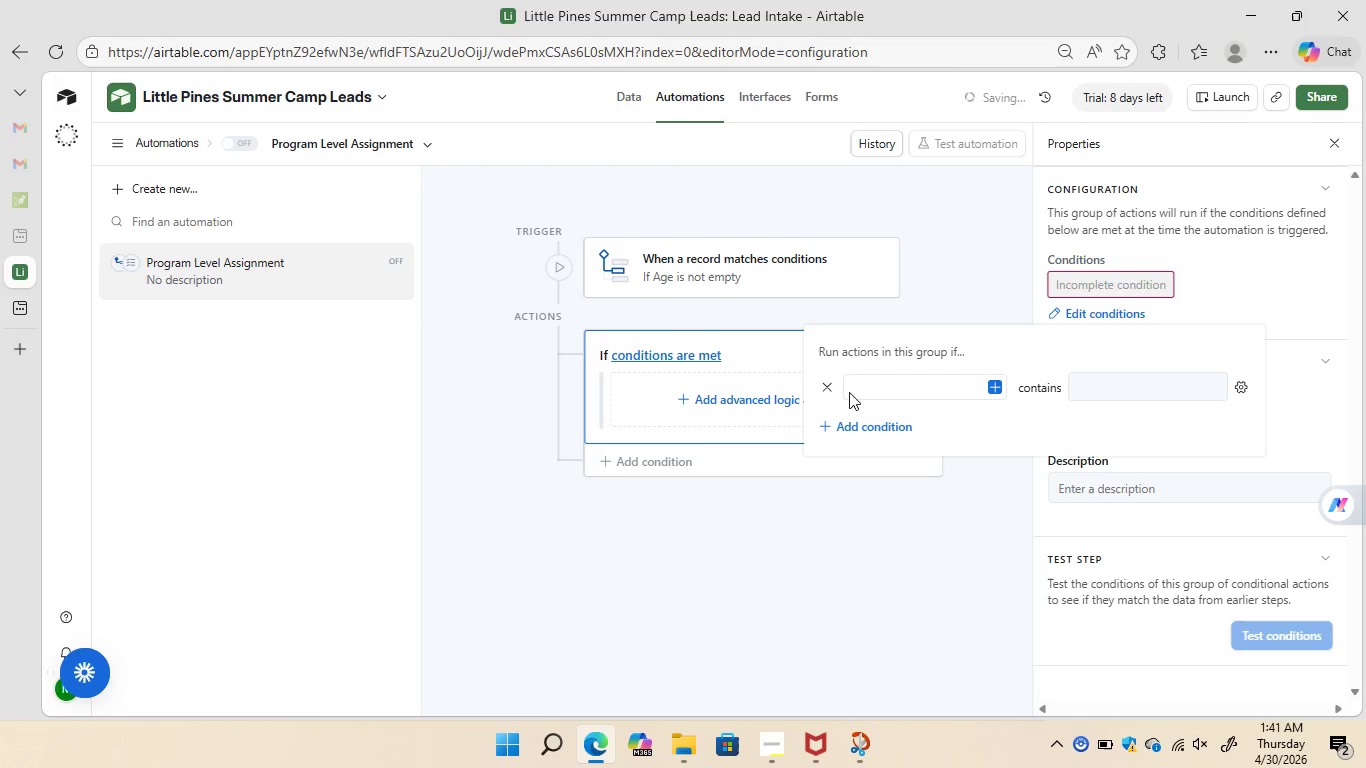 
left_click([994, 391])
 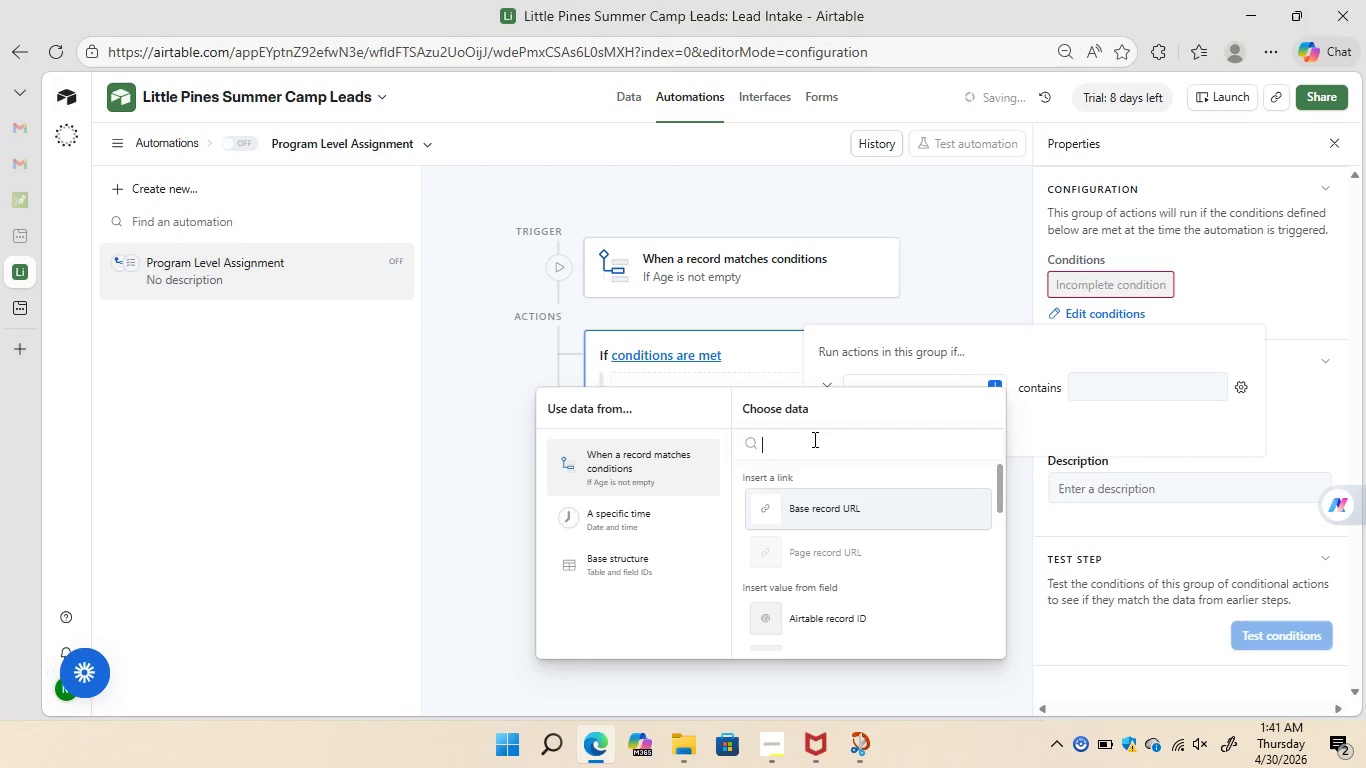 
wait(5.02)
 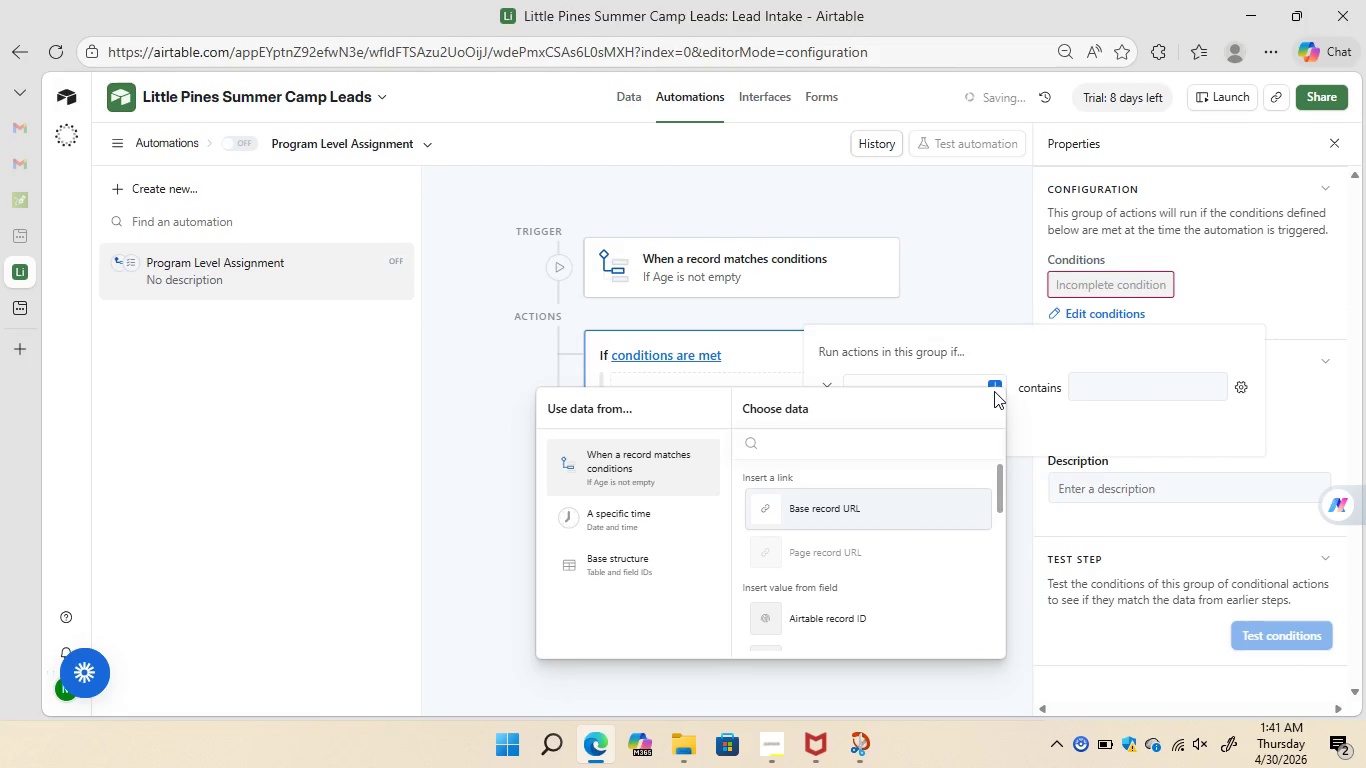 
type(age)
 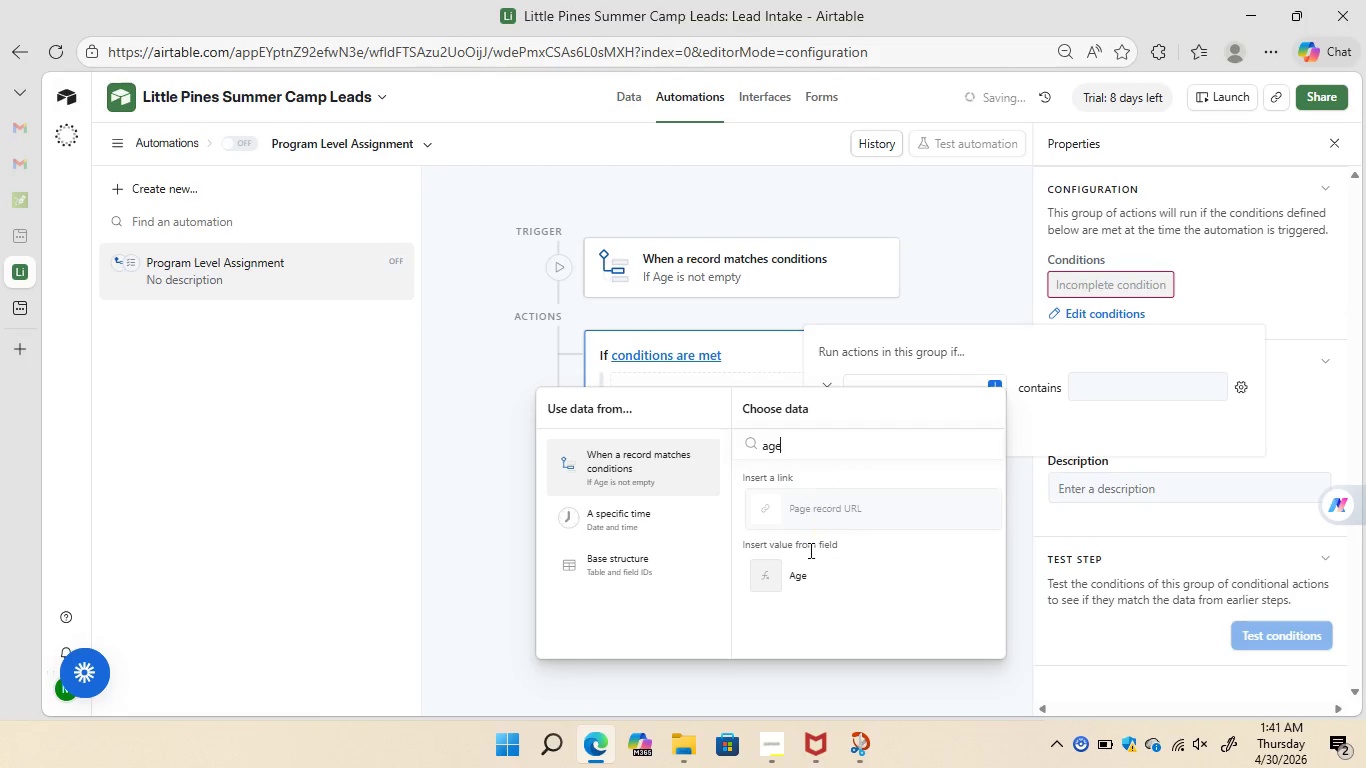 
left_click([801, 576])
 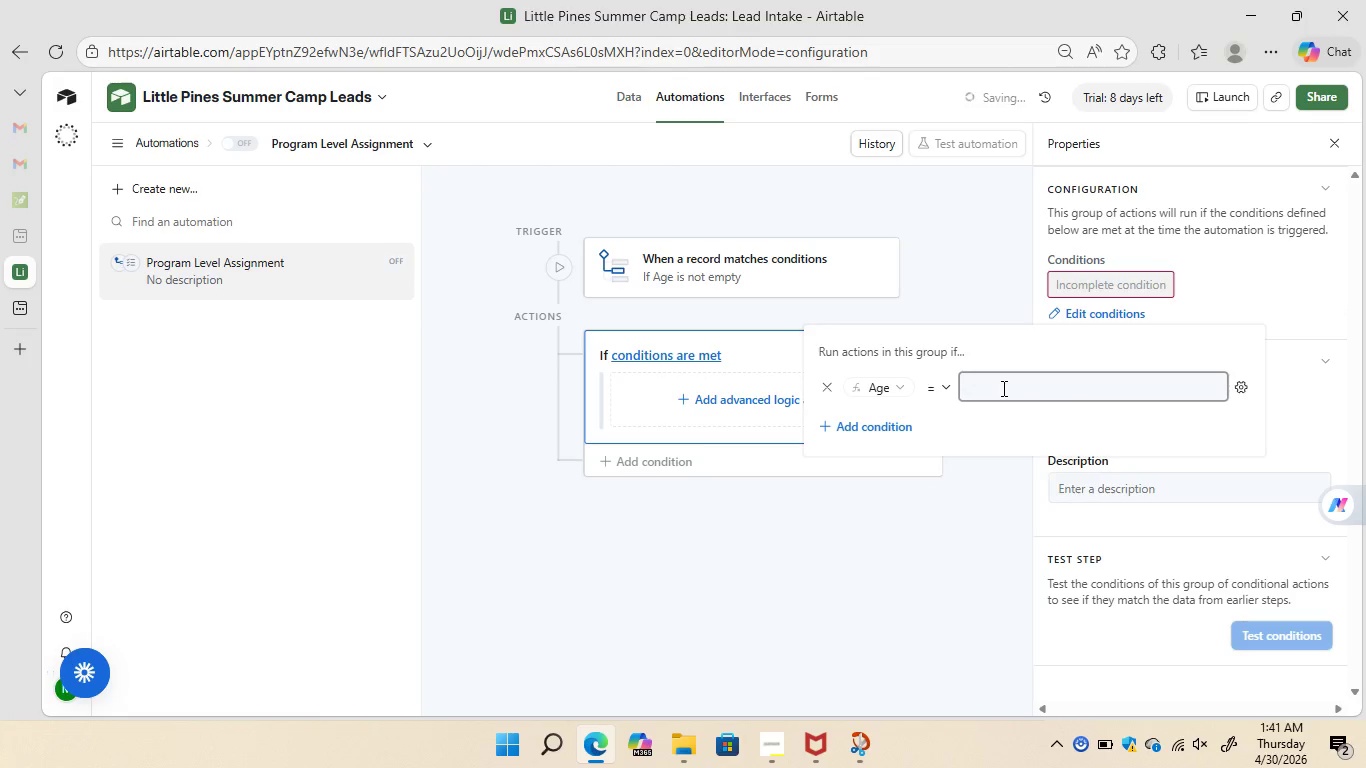 
left_click([1002, 388])
 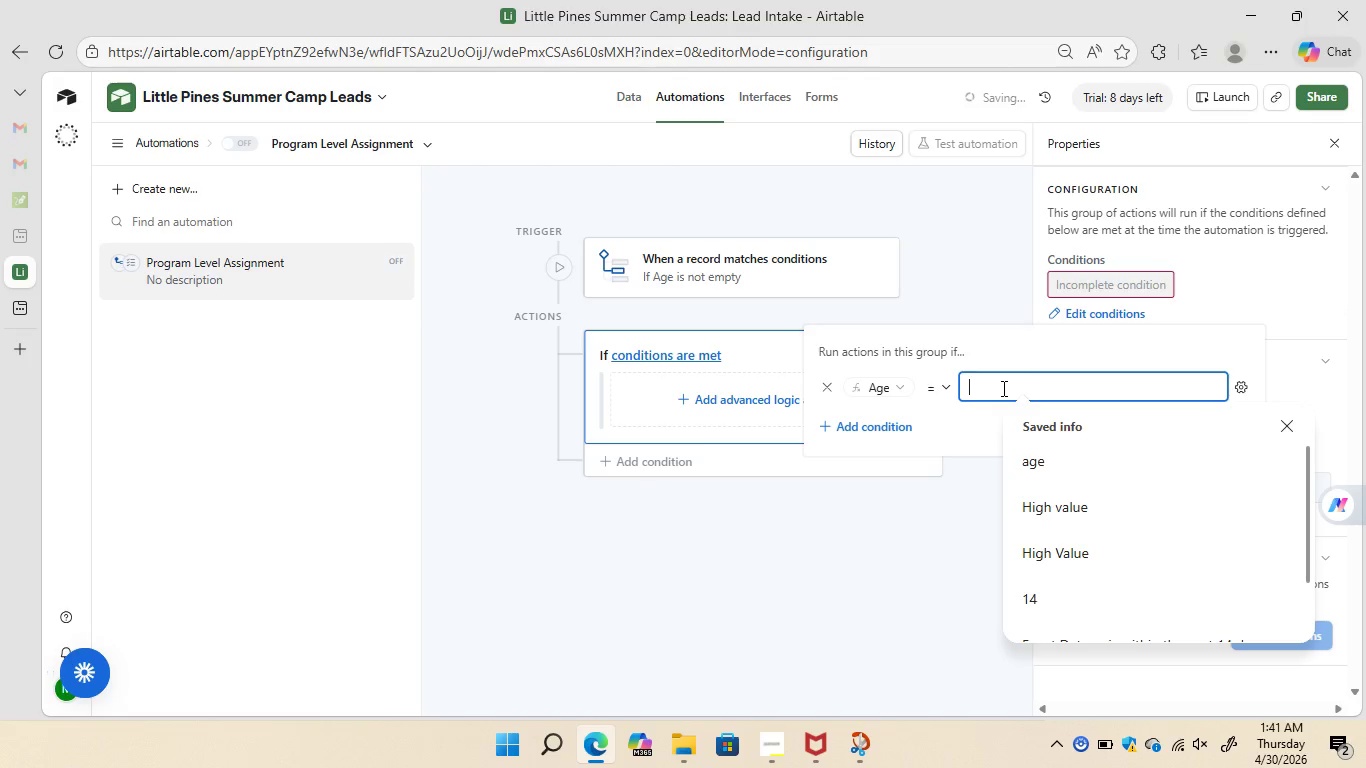 
key(3)
 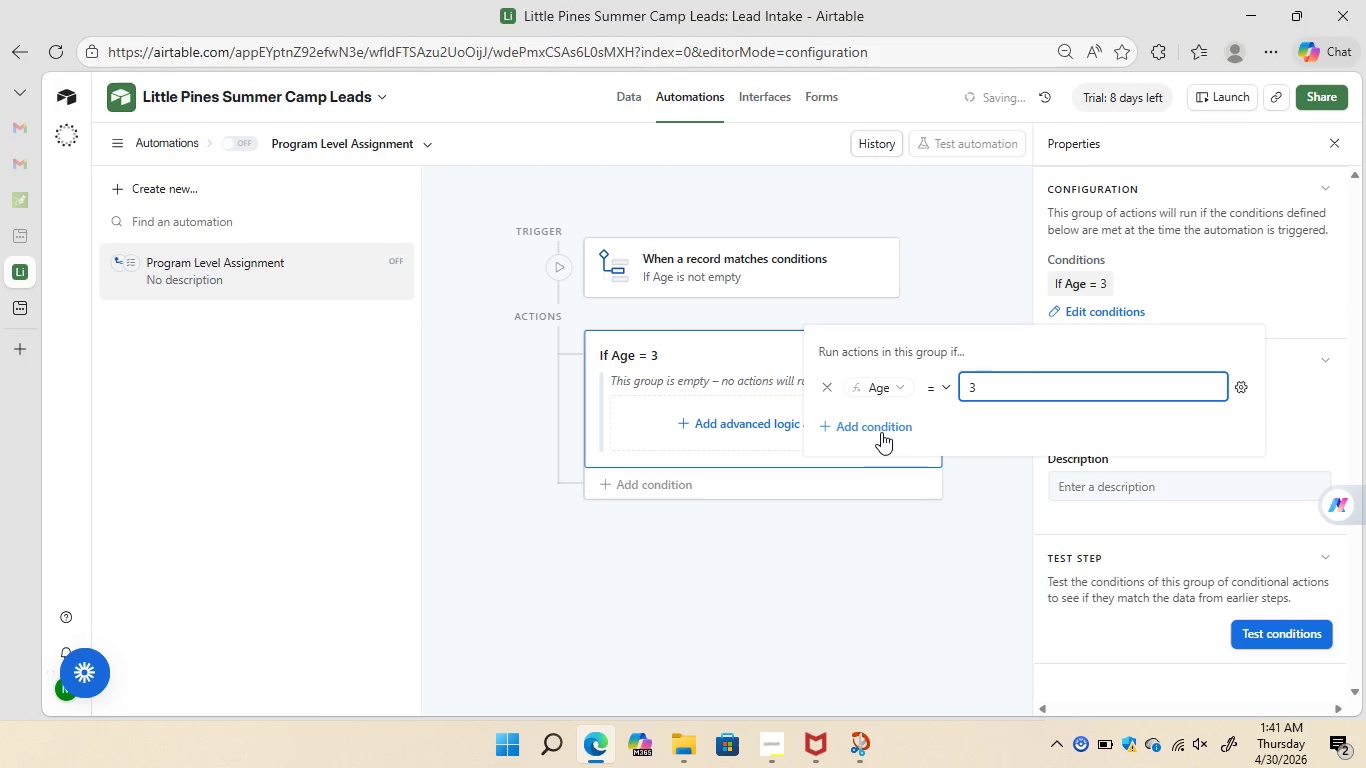 
wait(6.7)
 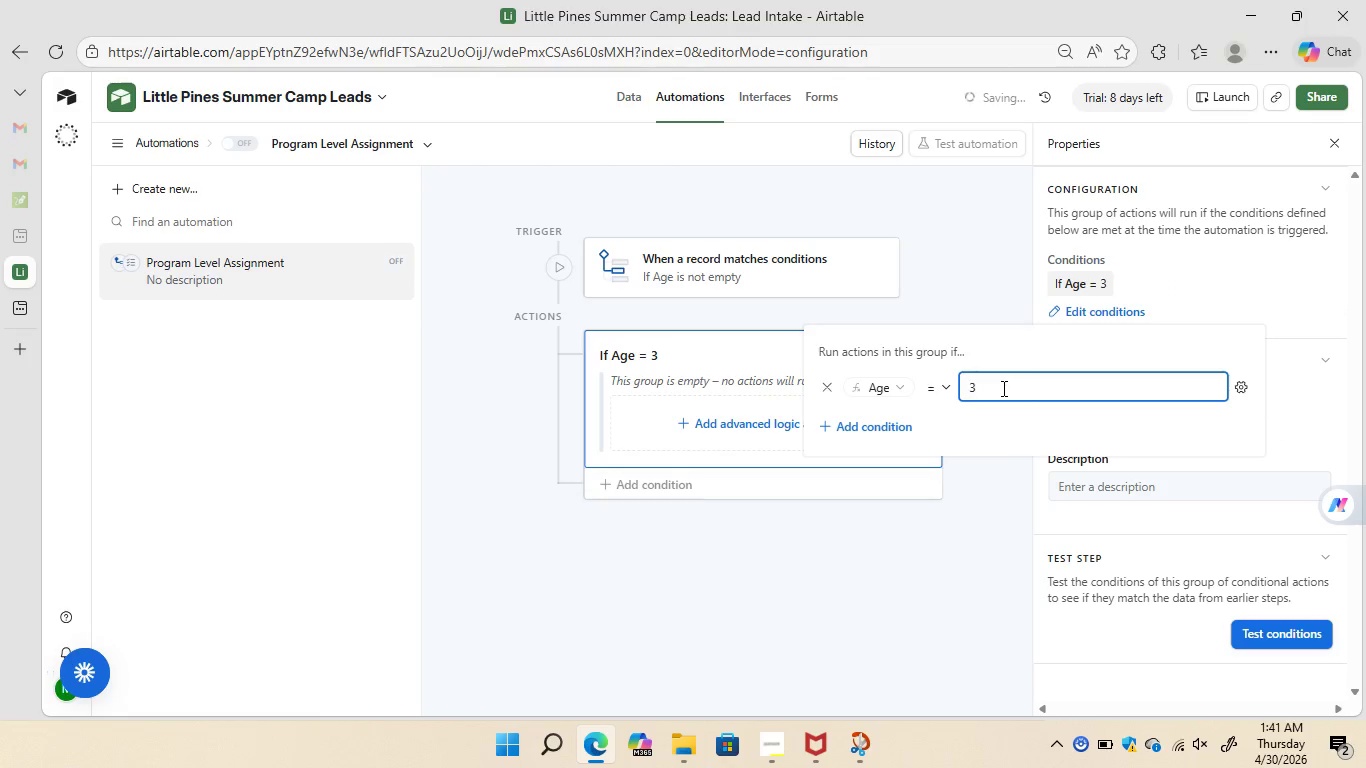 
left_click([881, 432])
 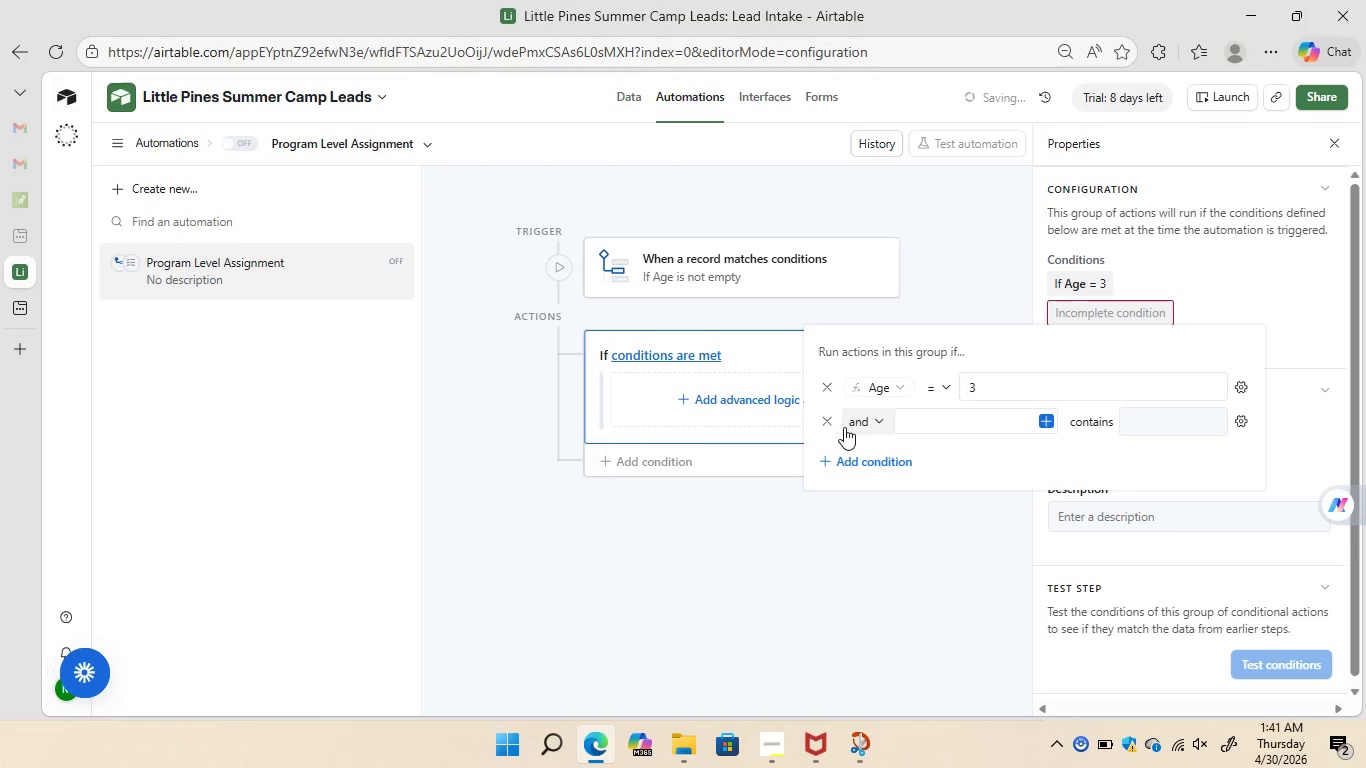 
left_click([826, 417])
 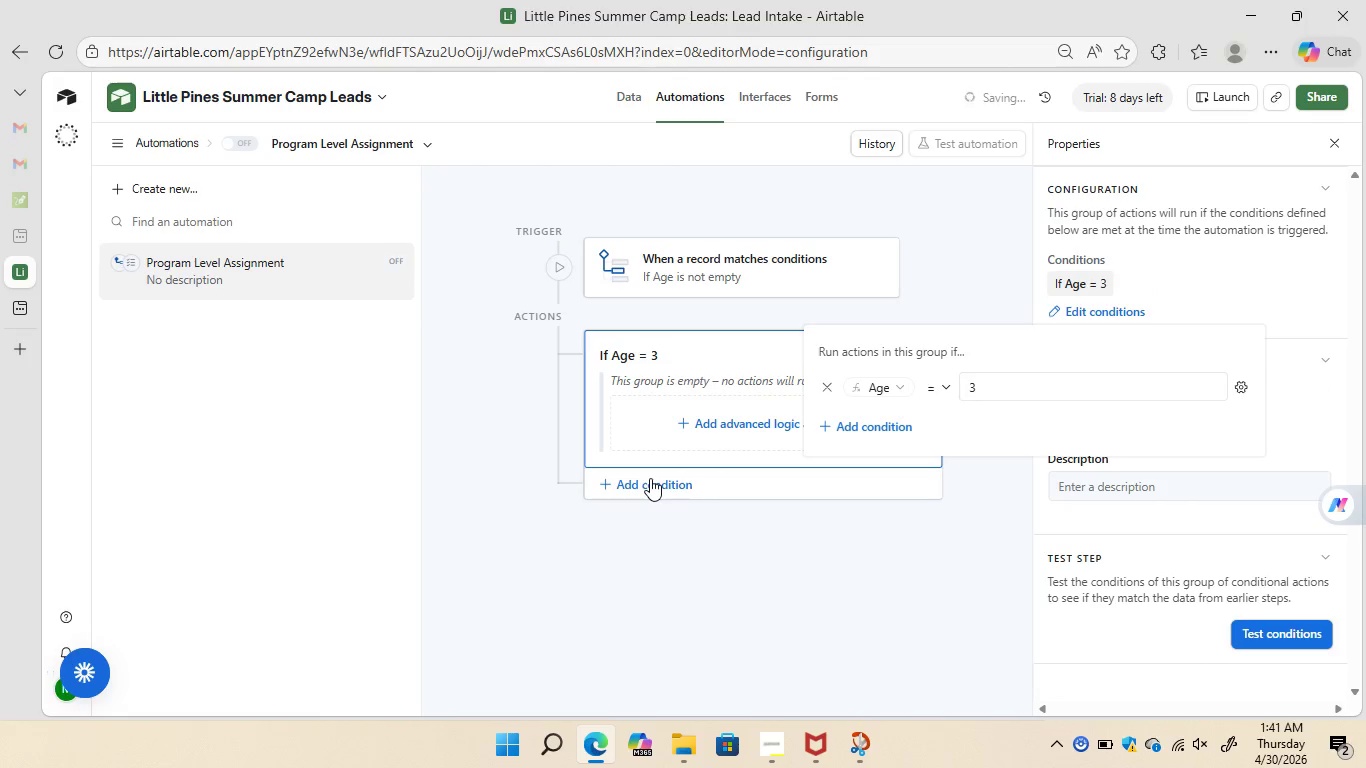 
left_click([650, 478])
 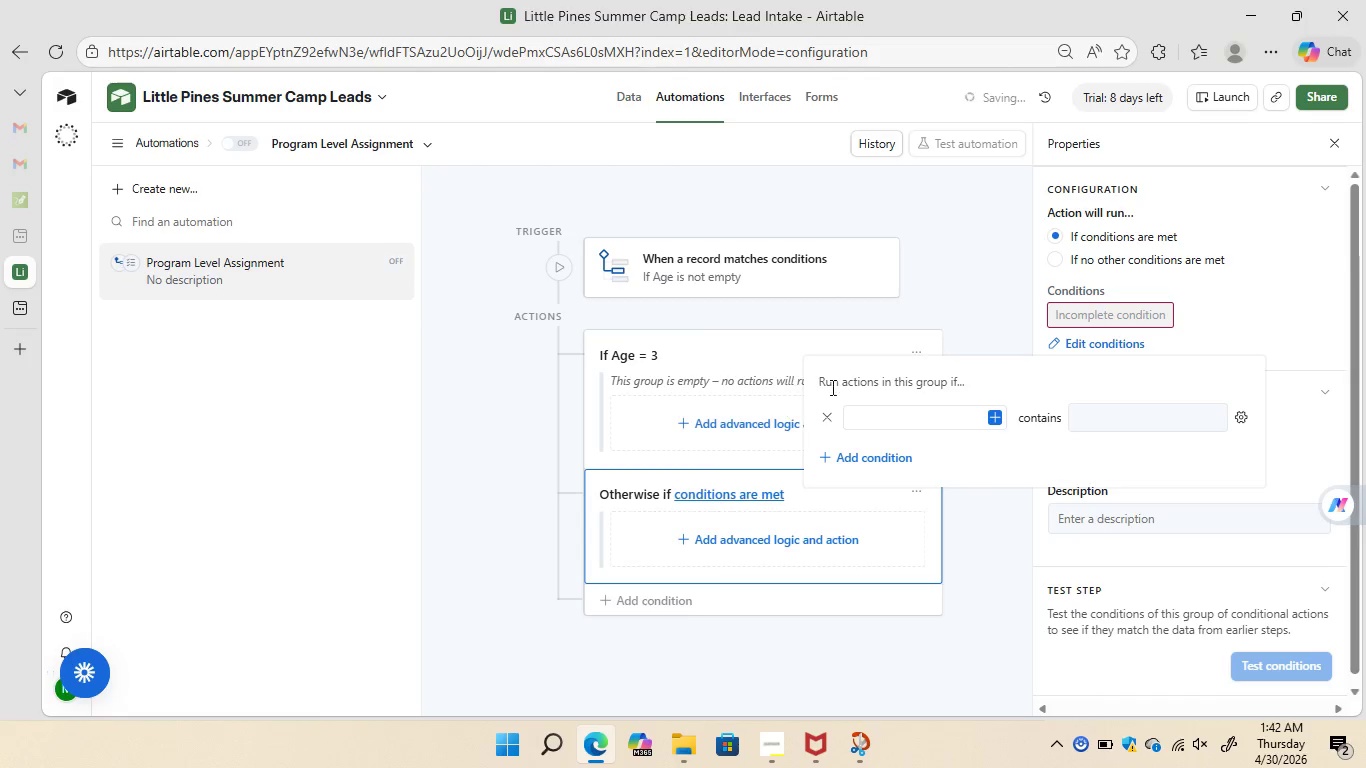 
wait(12.23)
 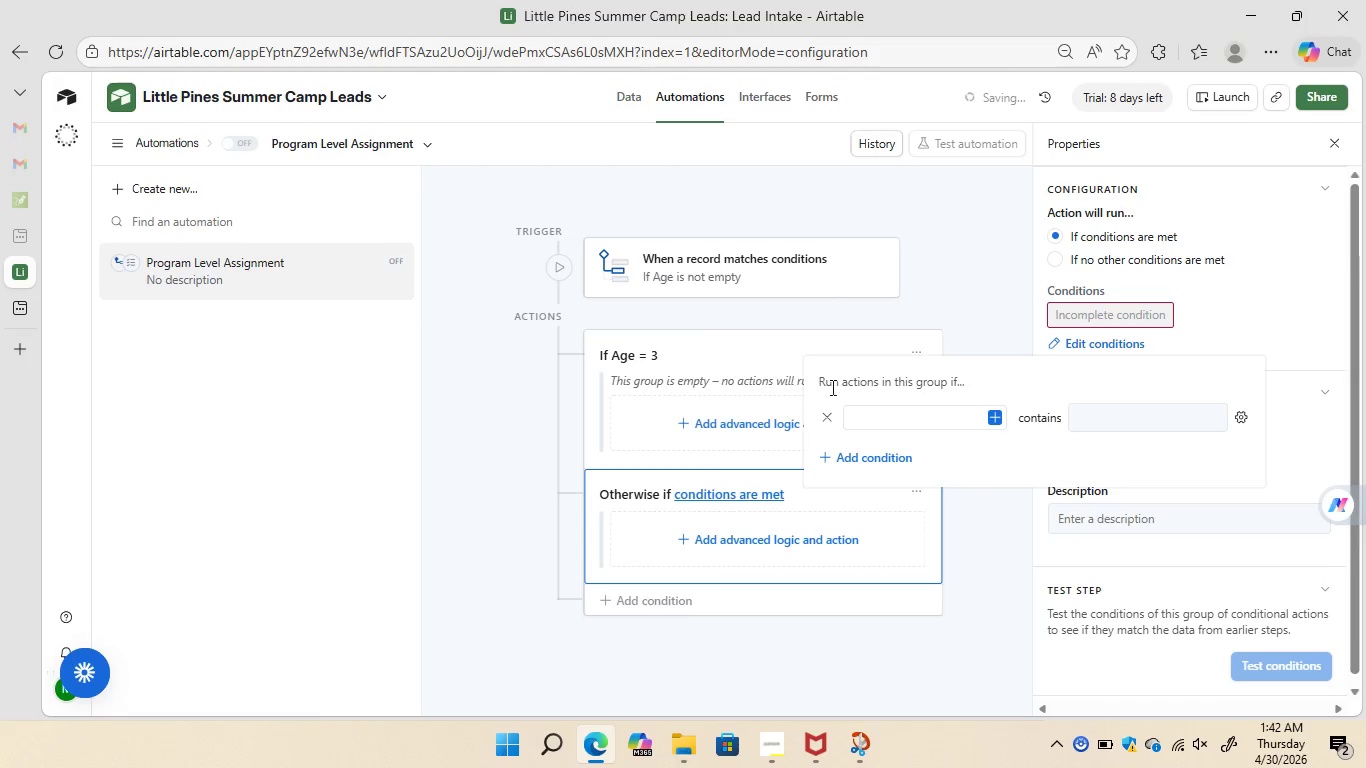 
left_click([739, 420])
 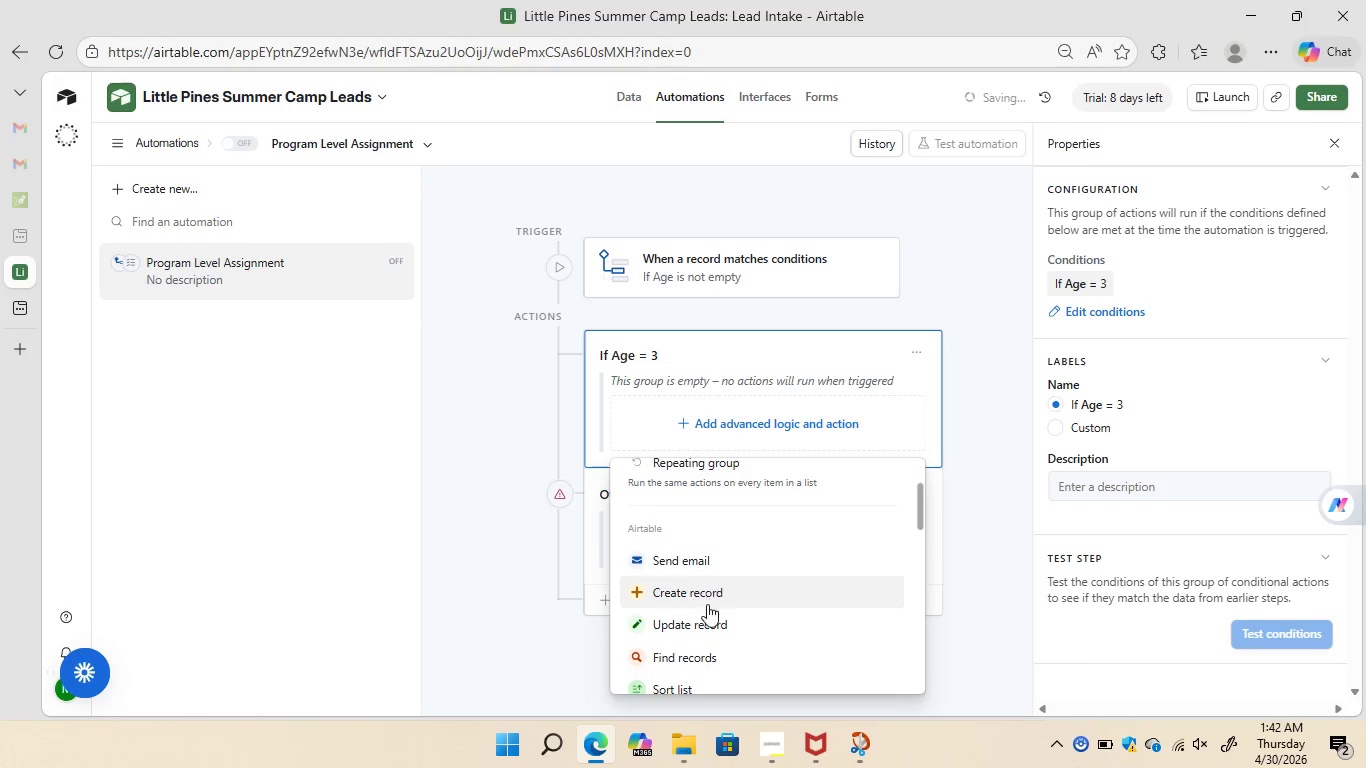 
left_click([696, 621])
 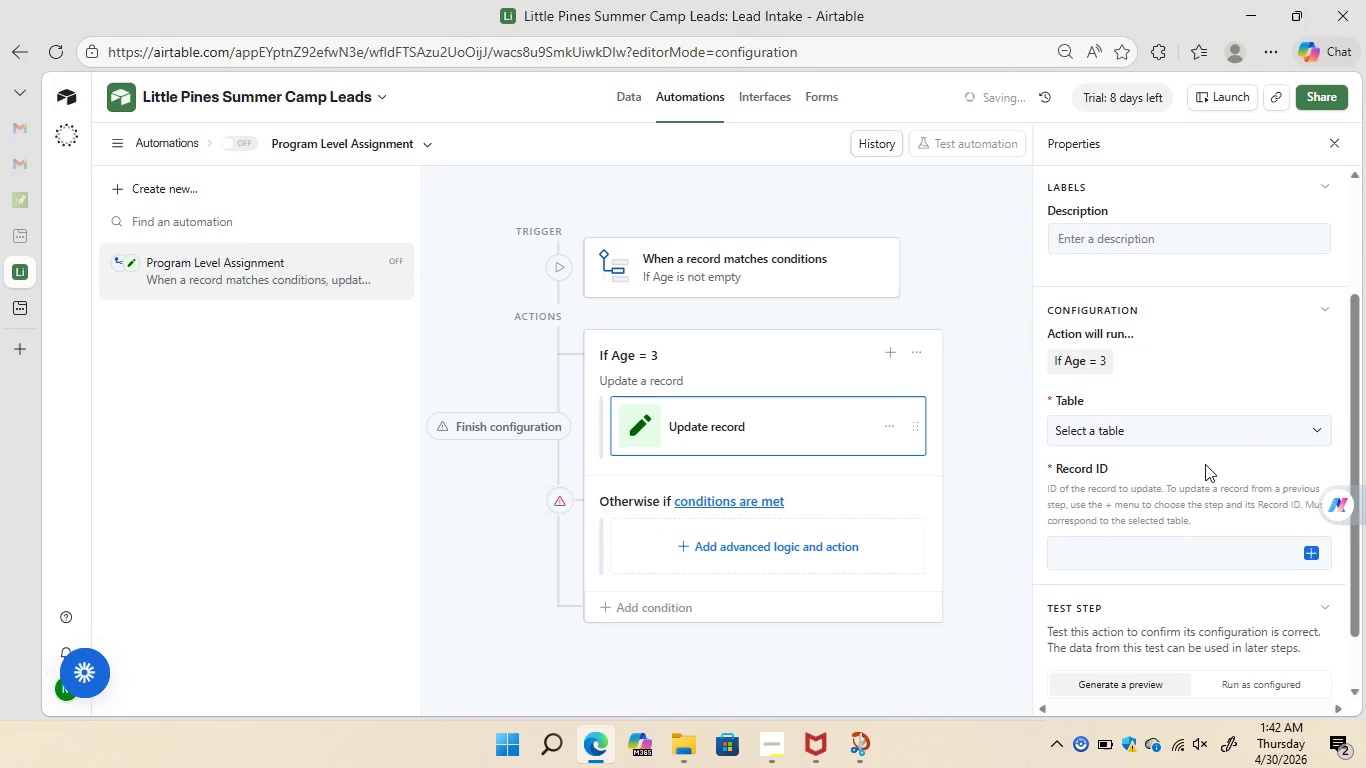 
wait(5.36)
 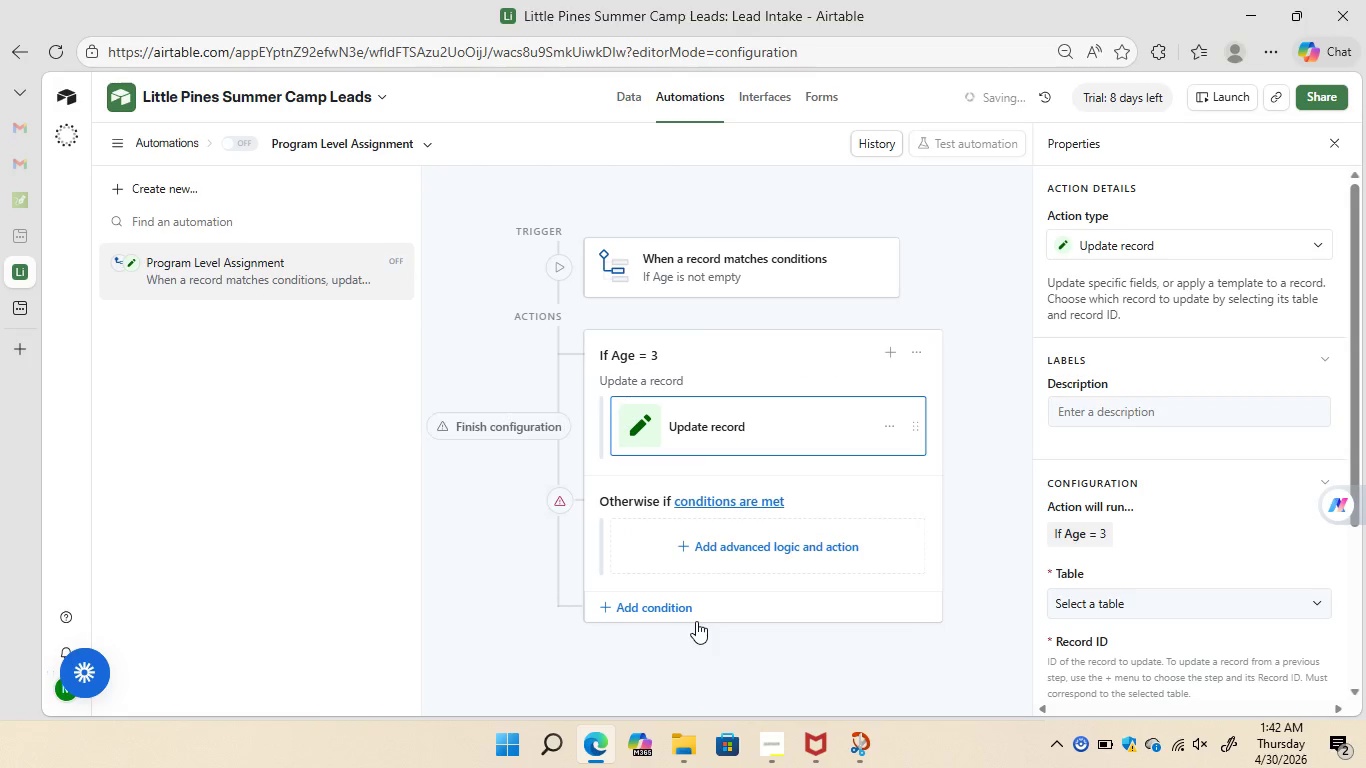 
left_click([1297, 411])
 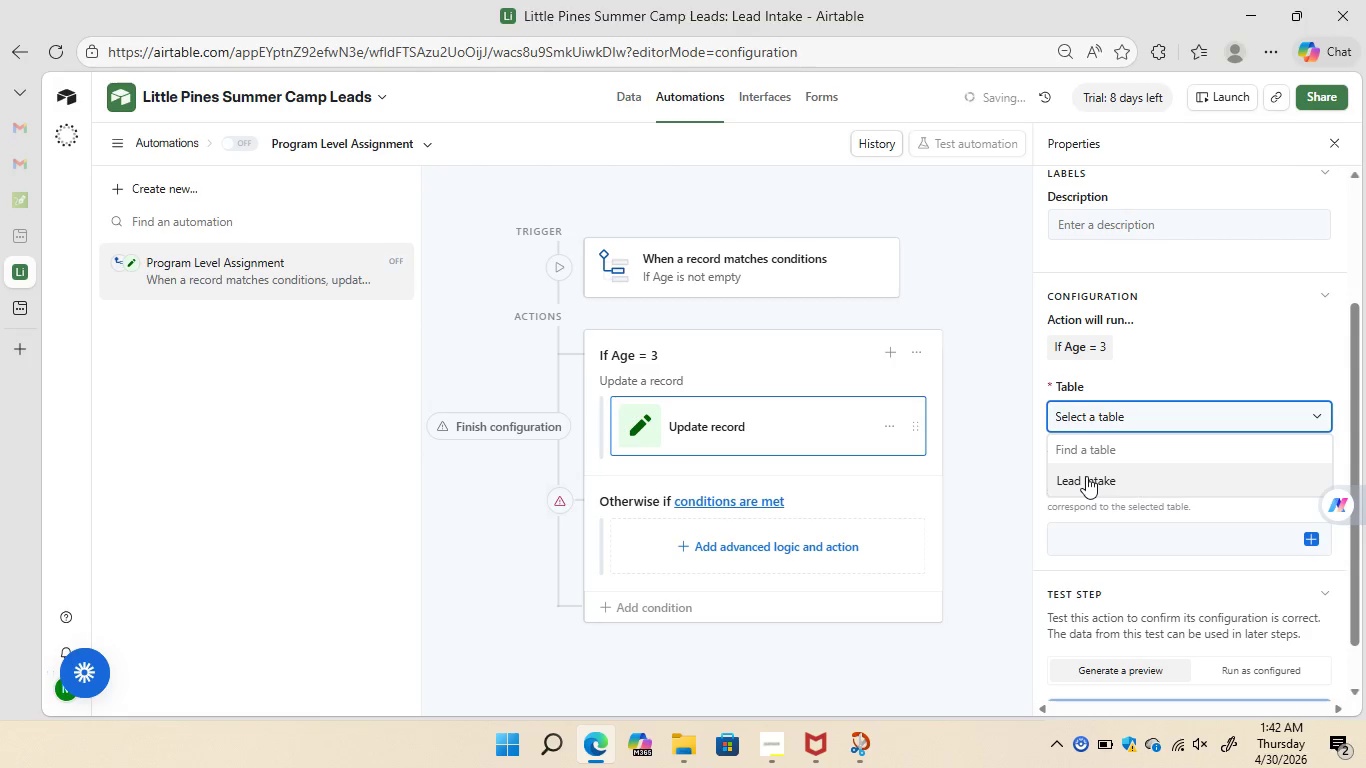 
left_click([1086, 476])
 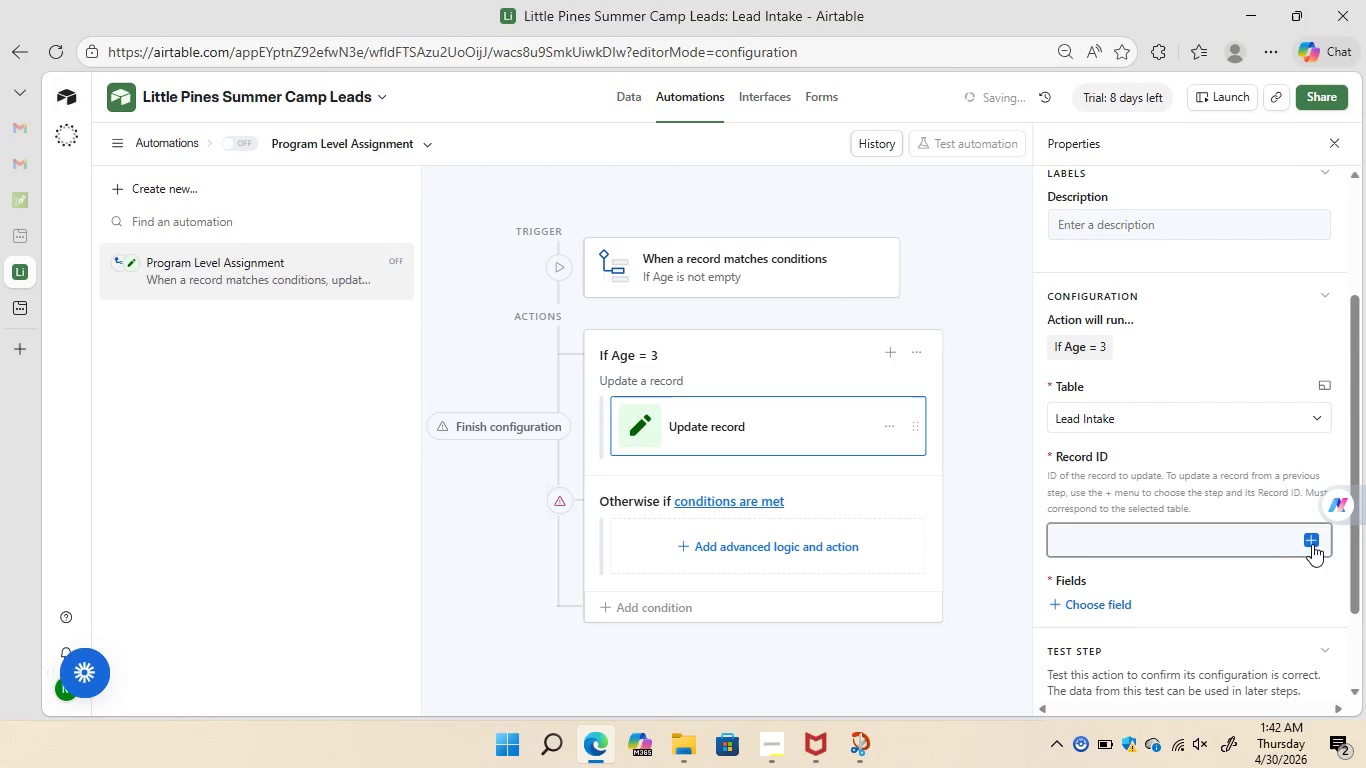 
left_click([1313, 542])
 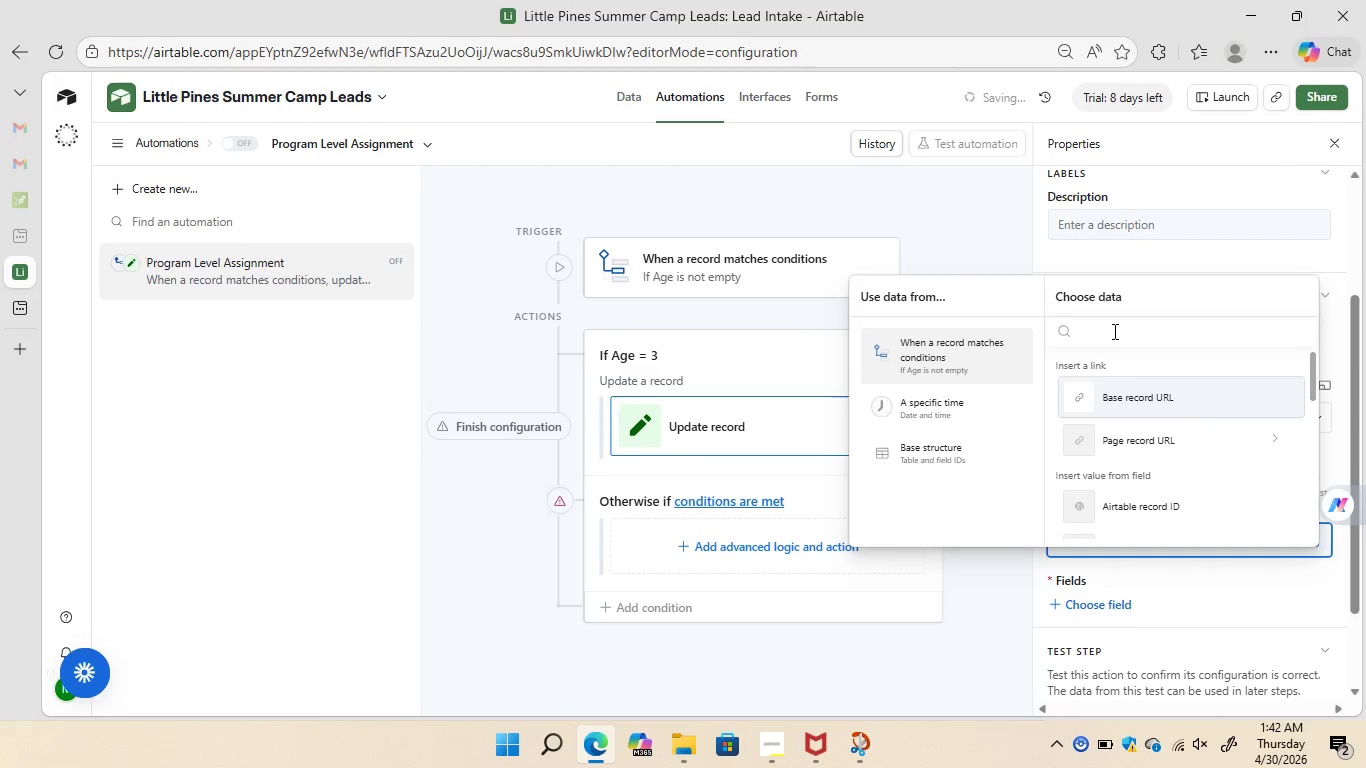 
wait(5.66)
 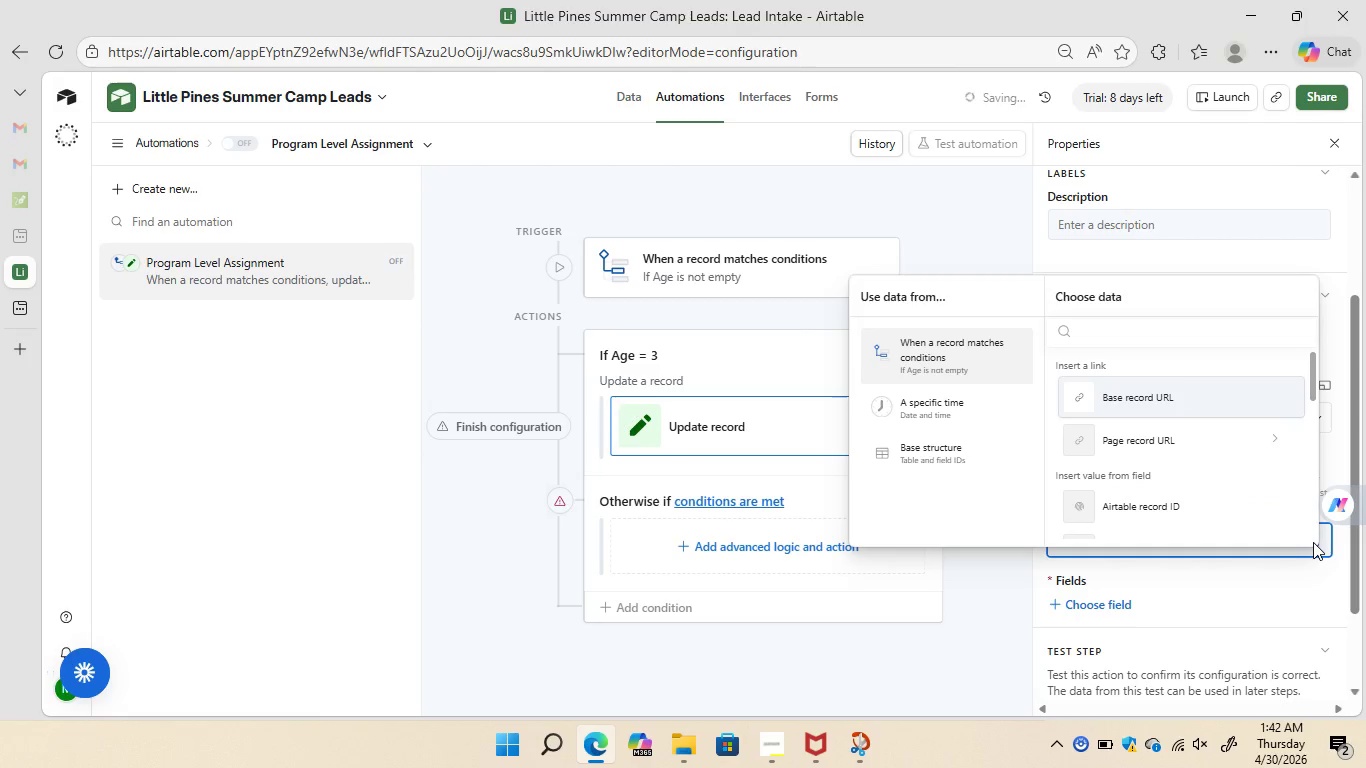 
type(airtable)
 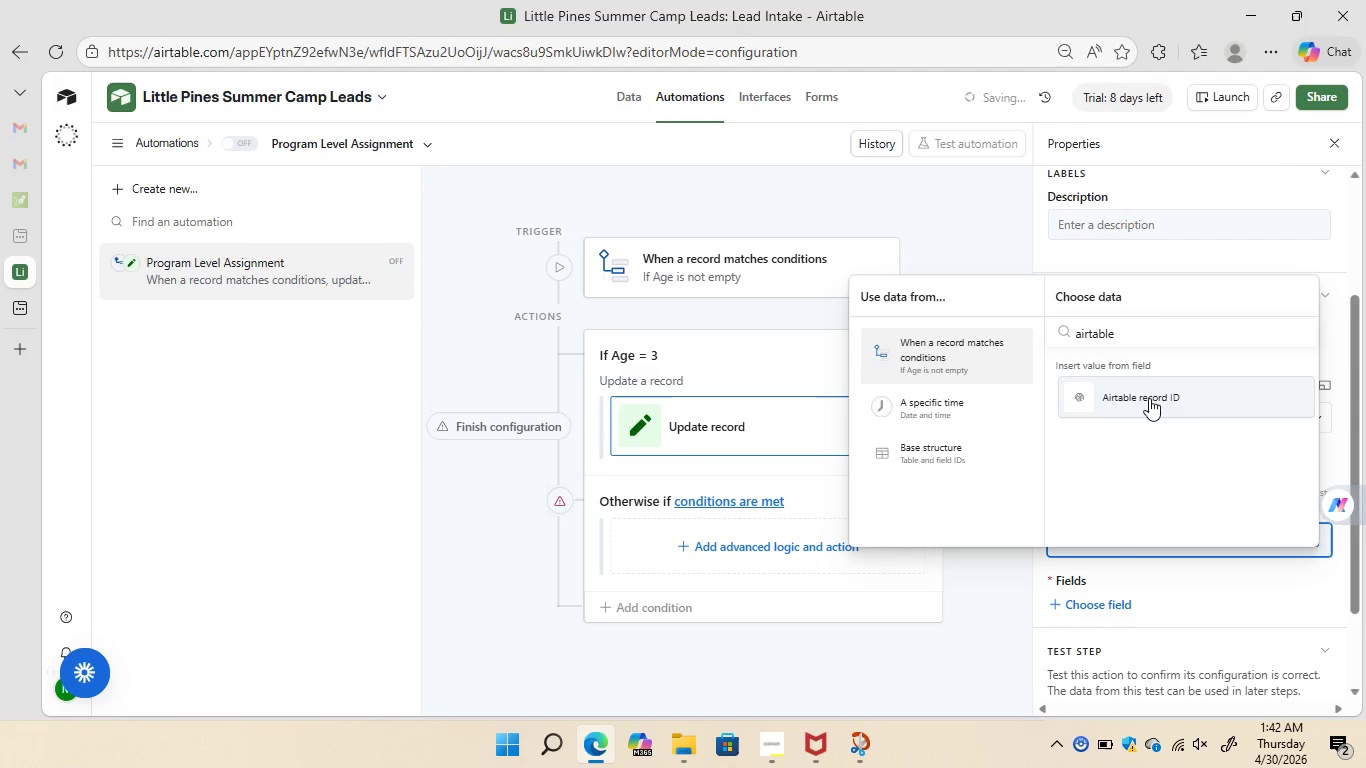 
wait(5.59)
 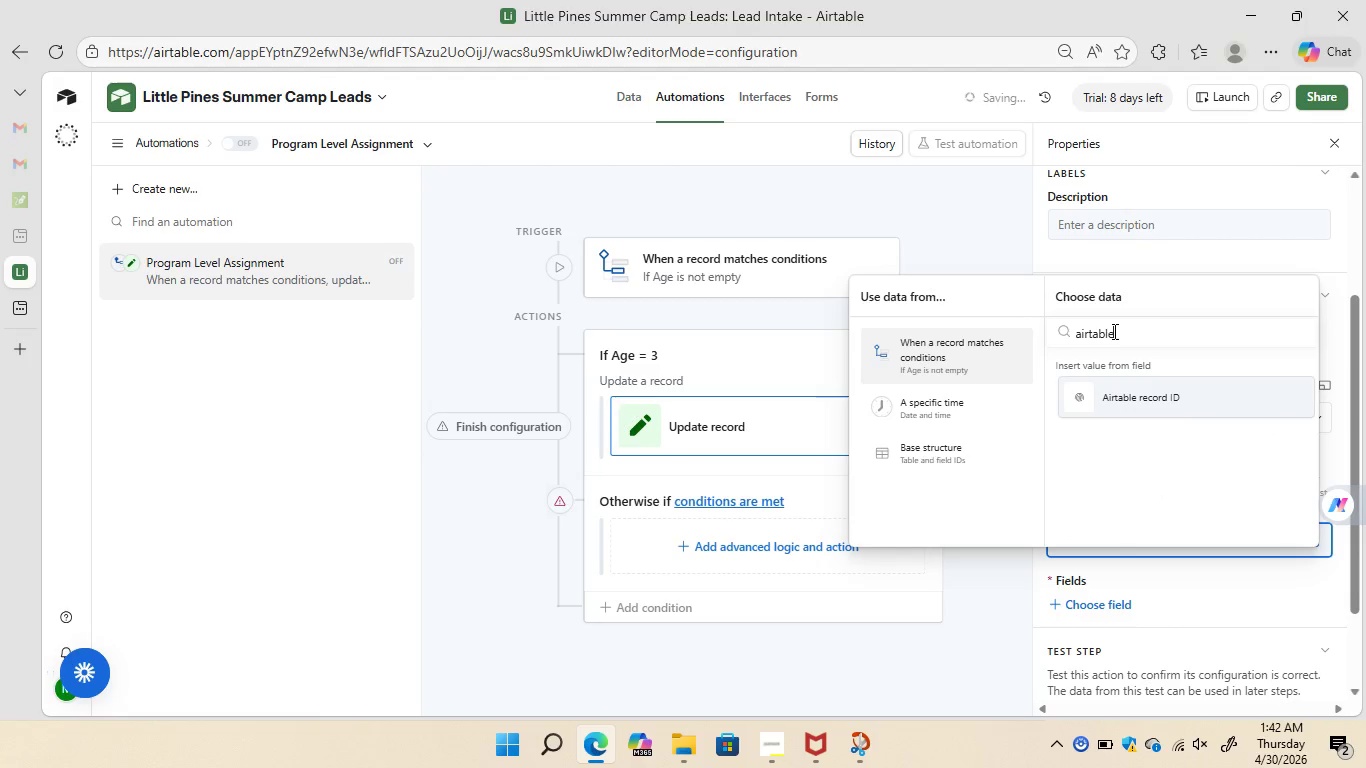 
left_click([1149, 398])
 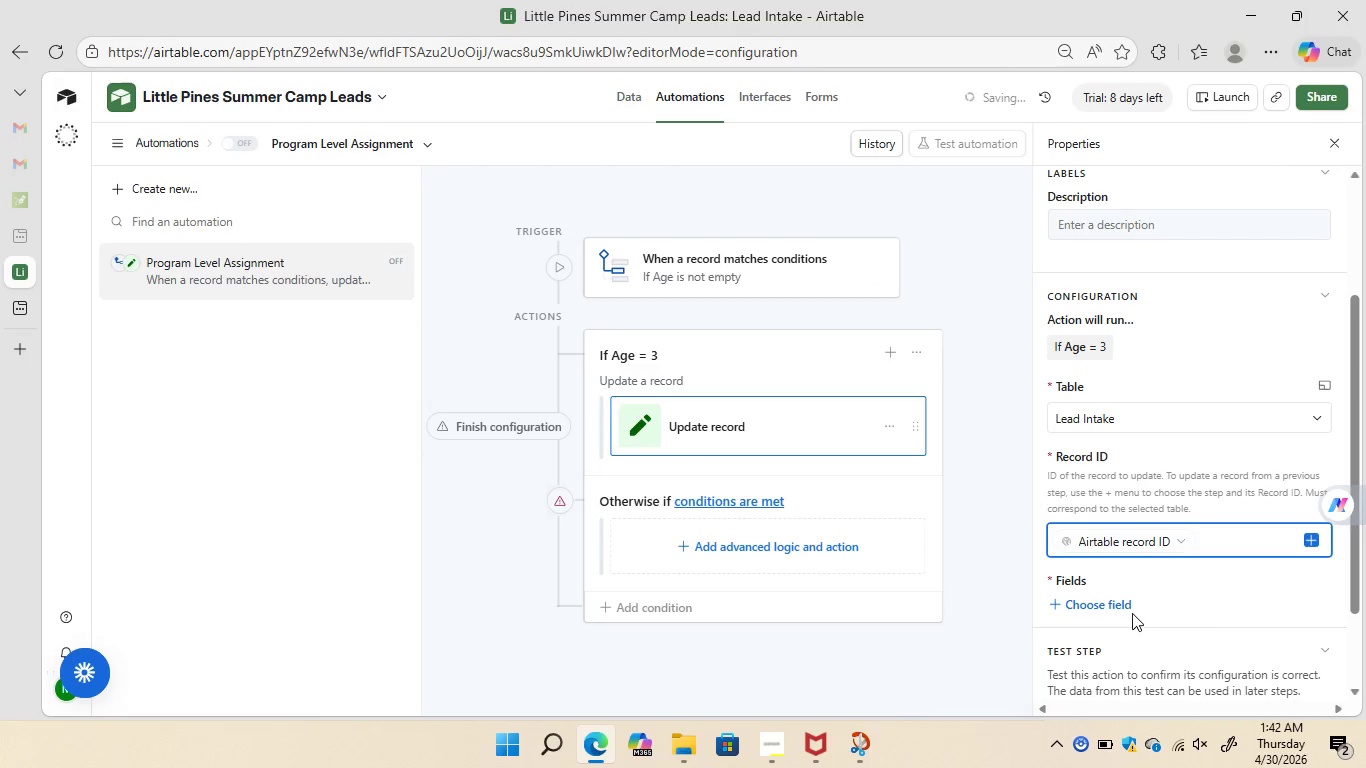 
wait(8.12)
 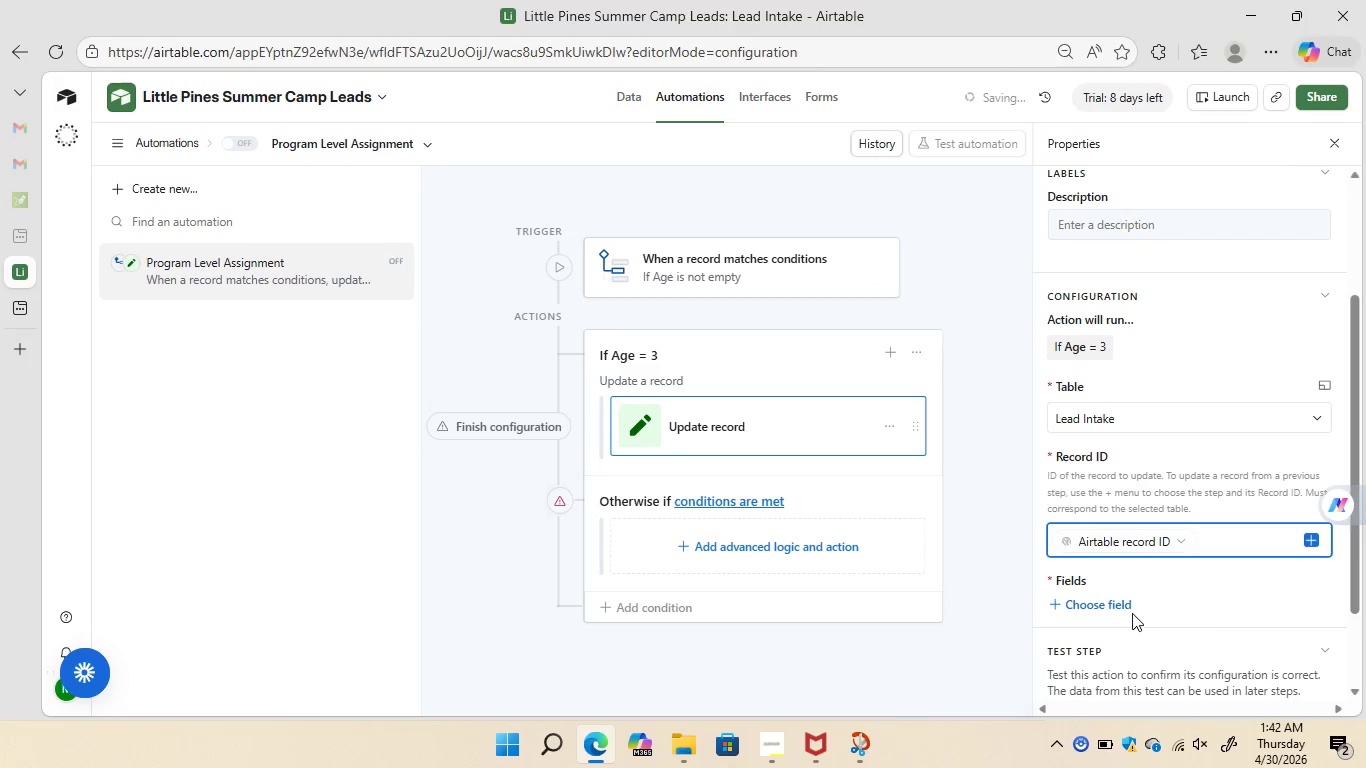 
left_click([1113, 601])
 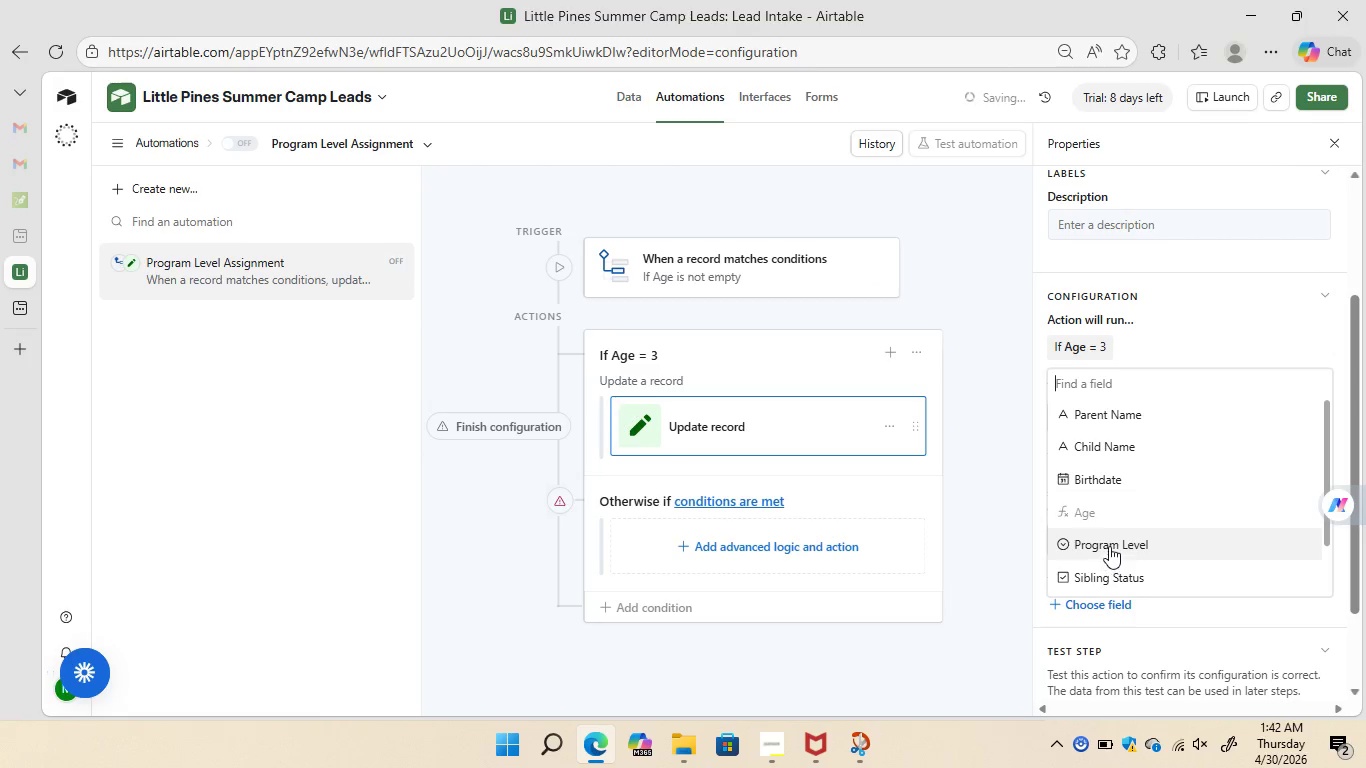 
left_click([1109, 546])
 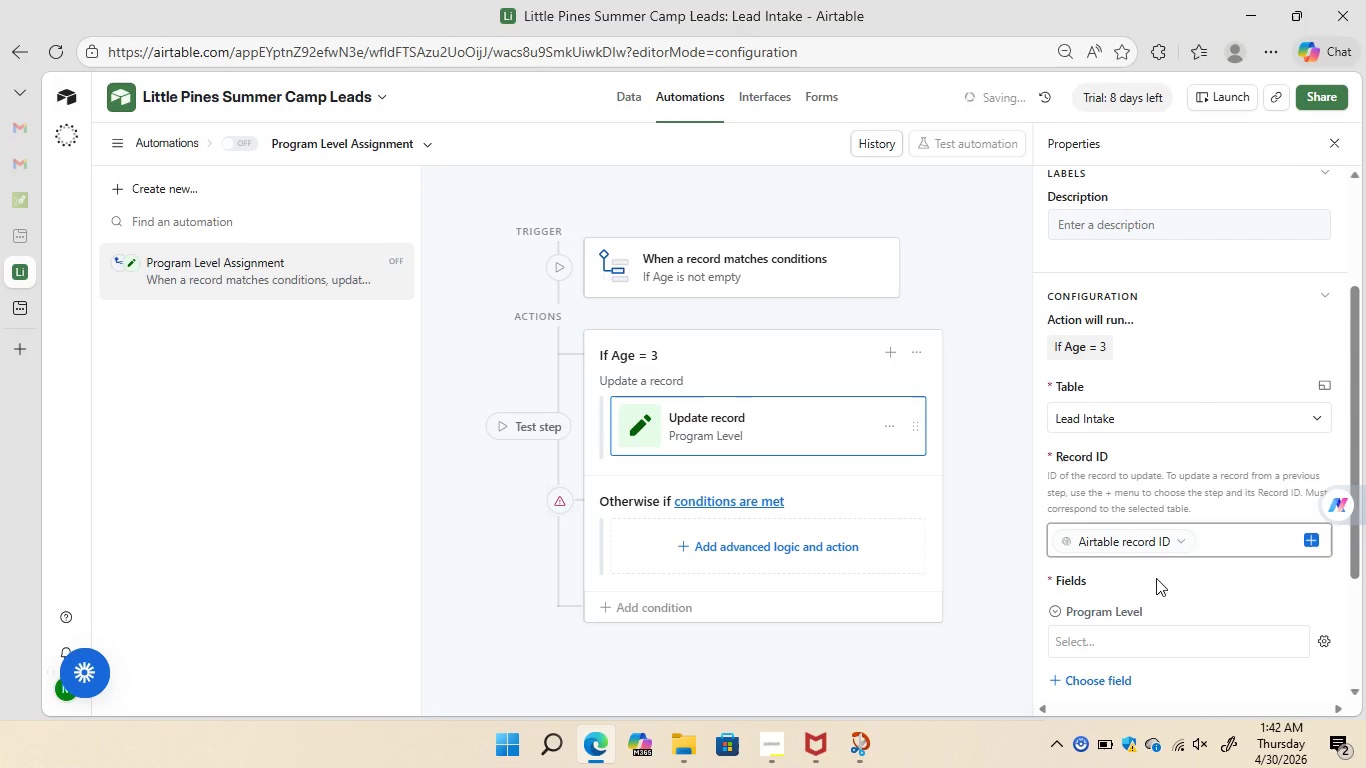 
mouse_move([1204, 574])
 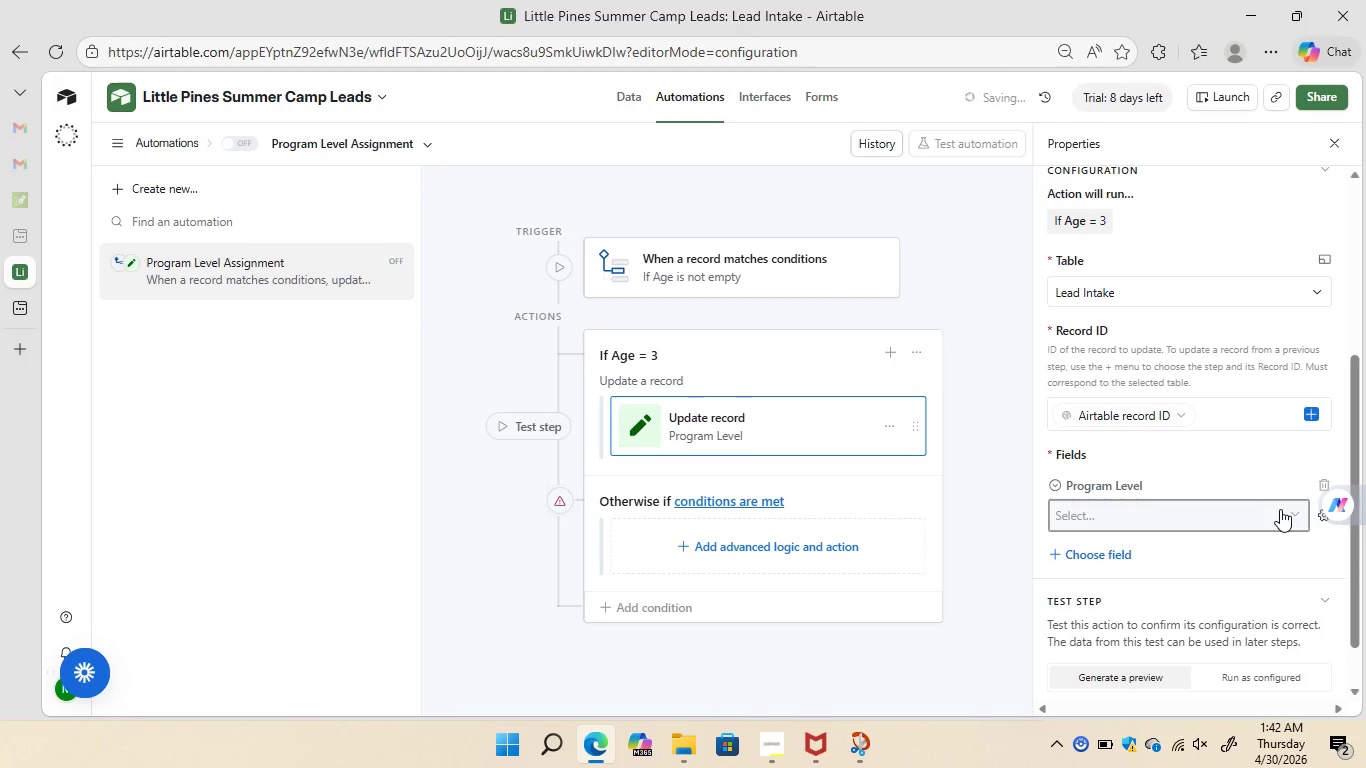 
left_click([1280, 509])
 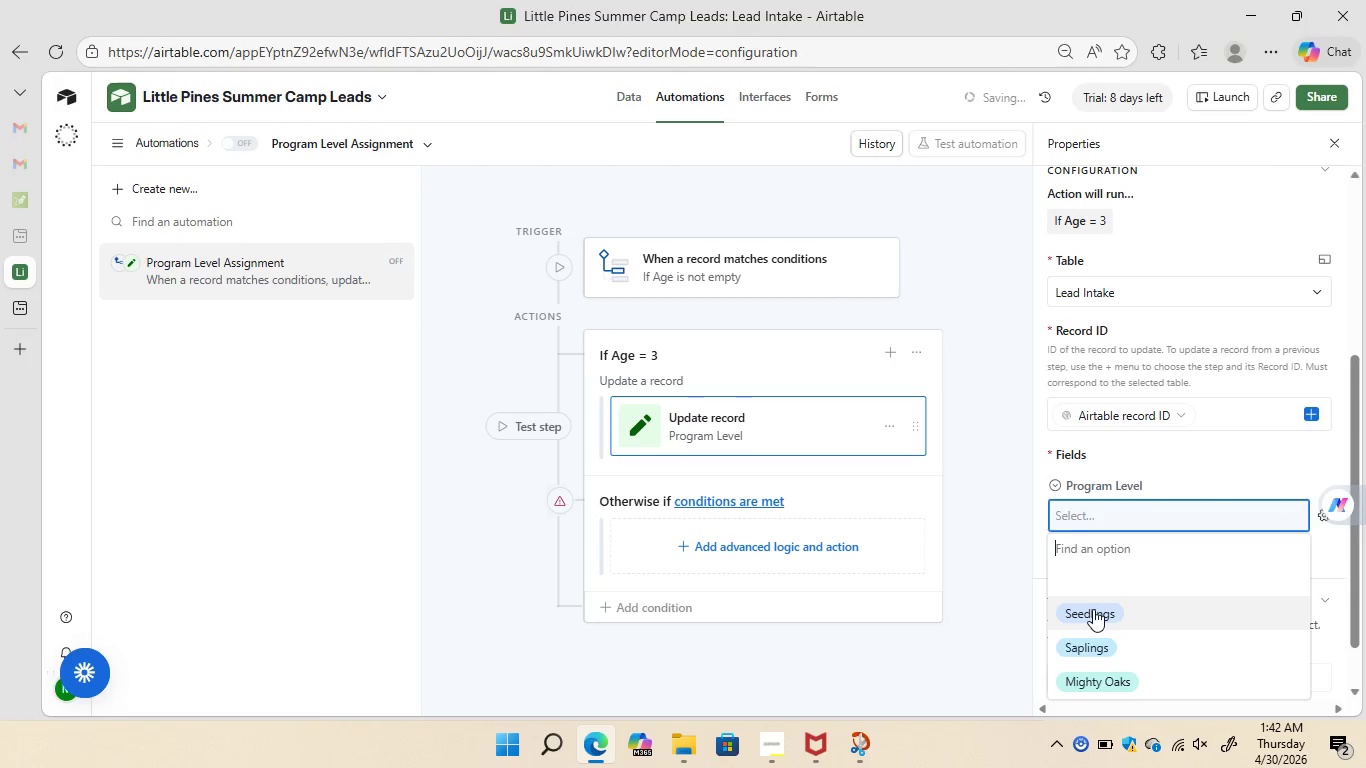 
left_click([1093, 609])
 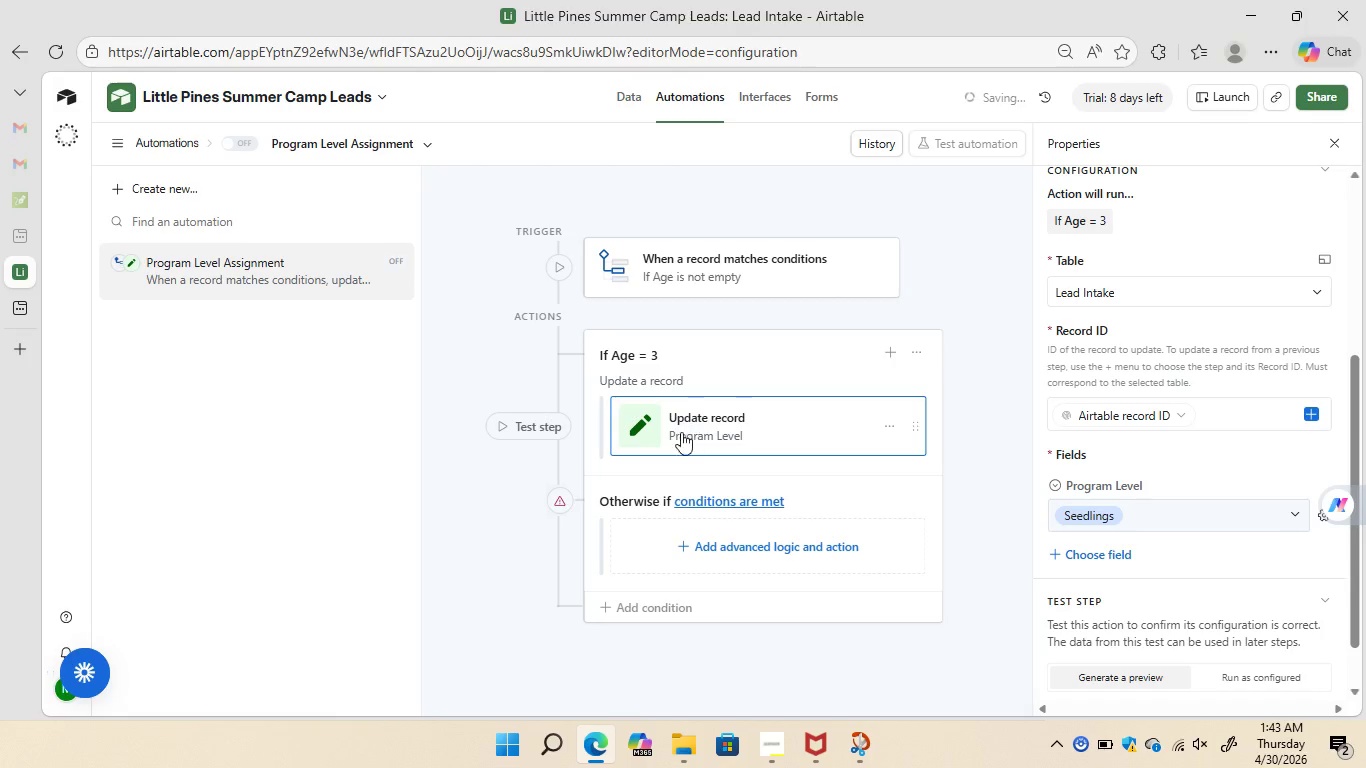 
wait(9.47)
 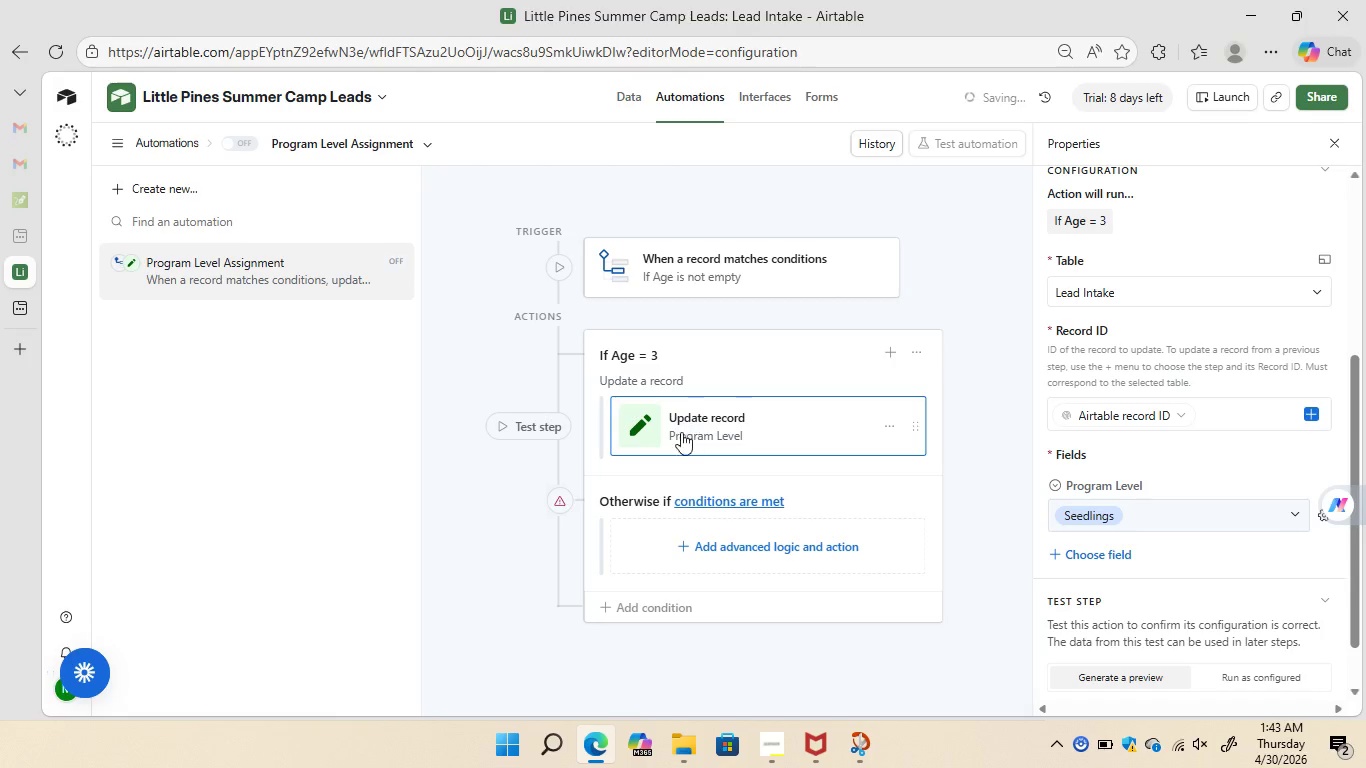 
left_click([721, 501])
 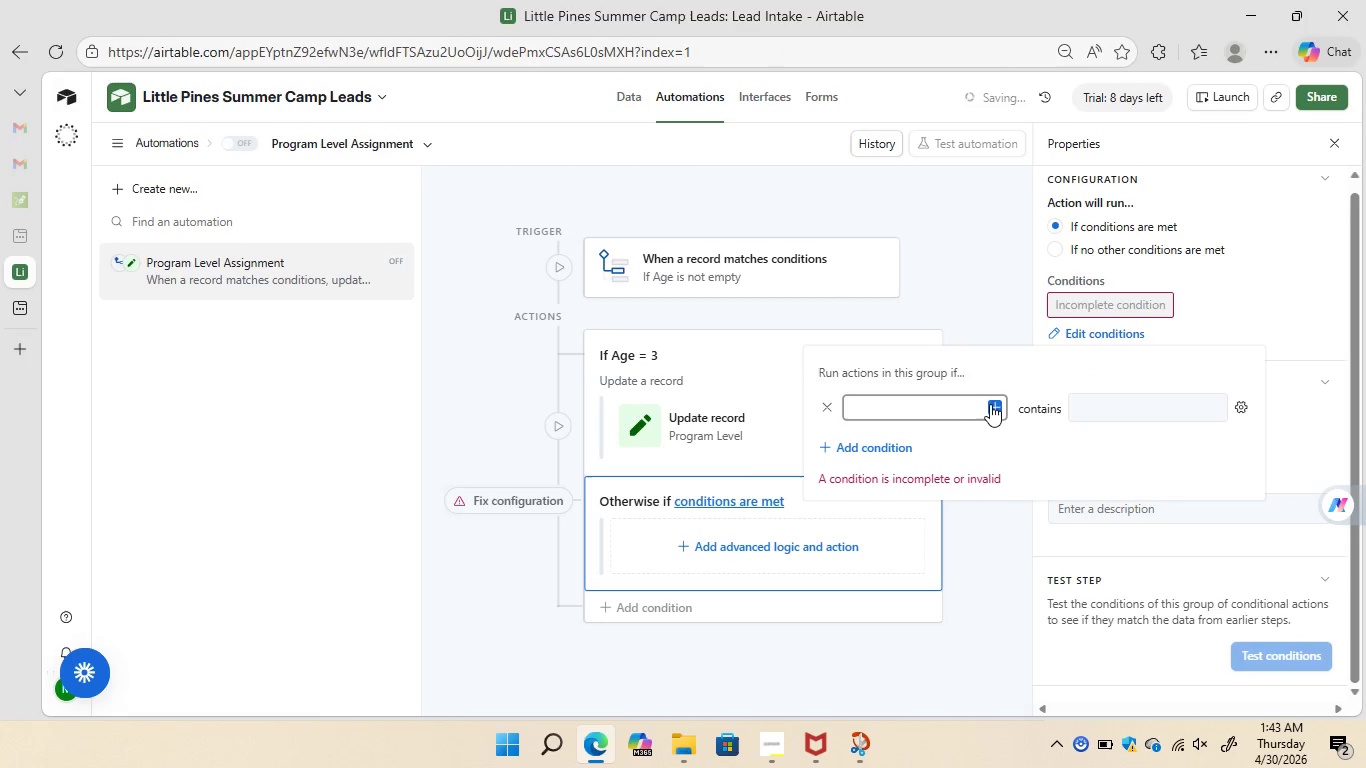 
left_click([995, 404])
 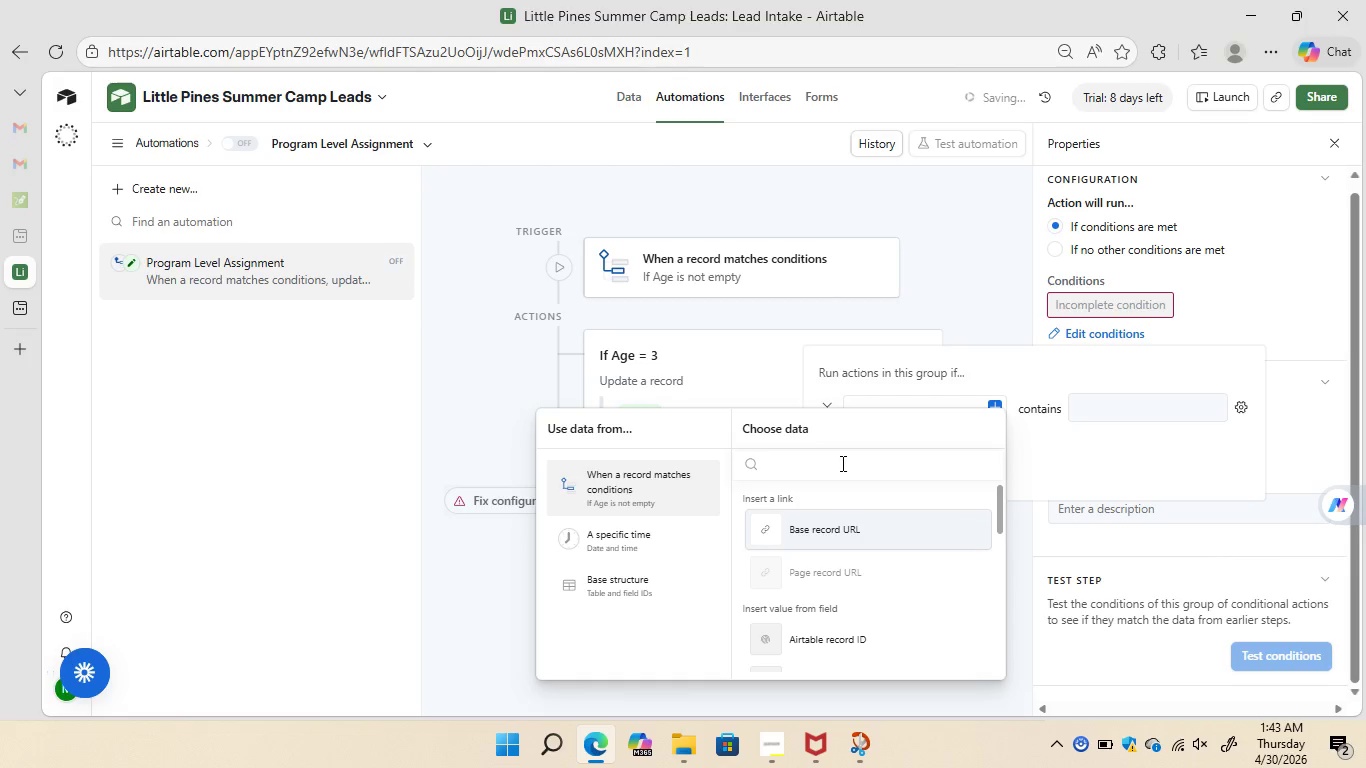 
type(age)
 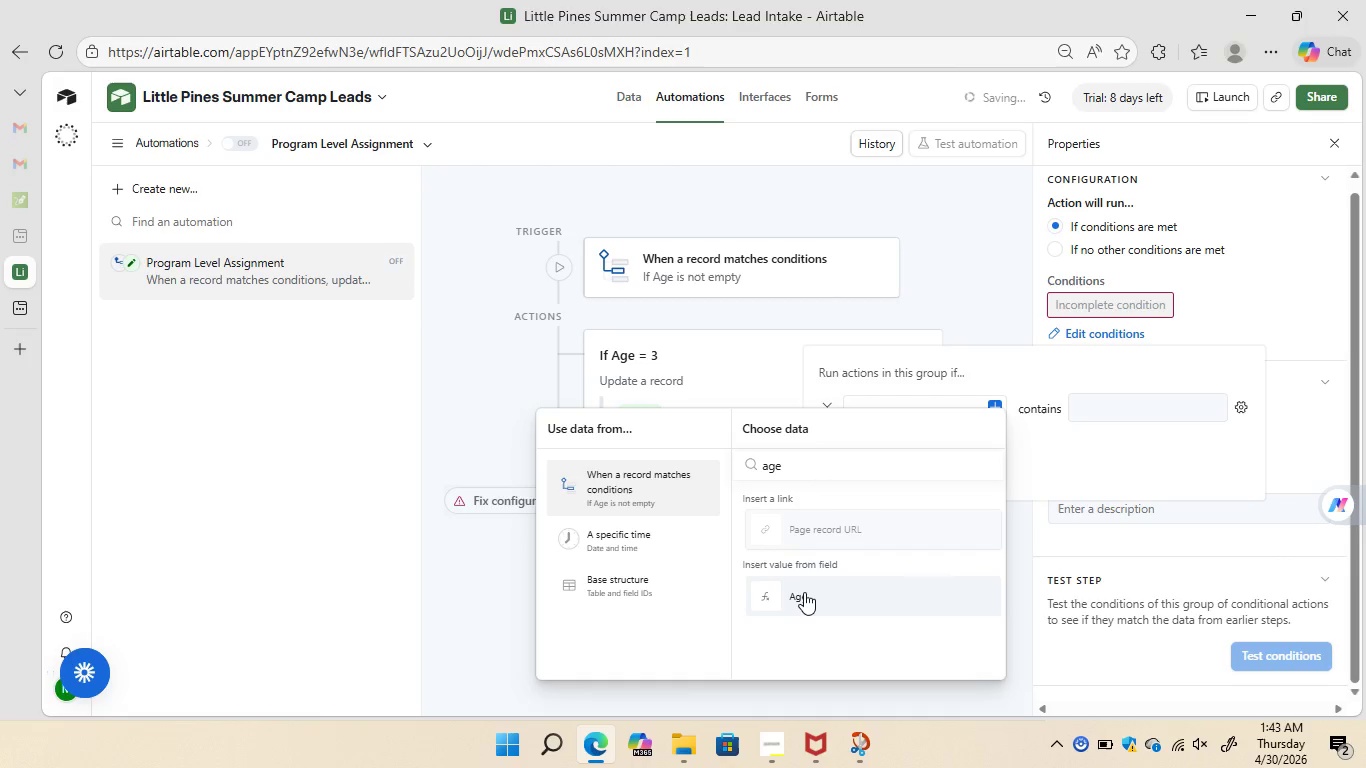 
left_click([804, 592])
 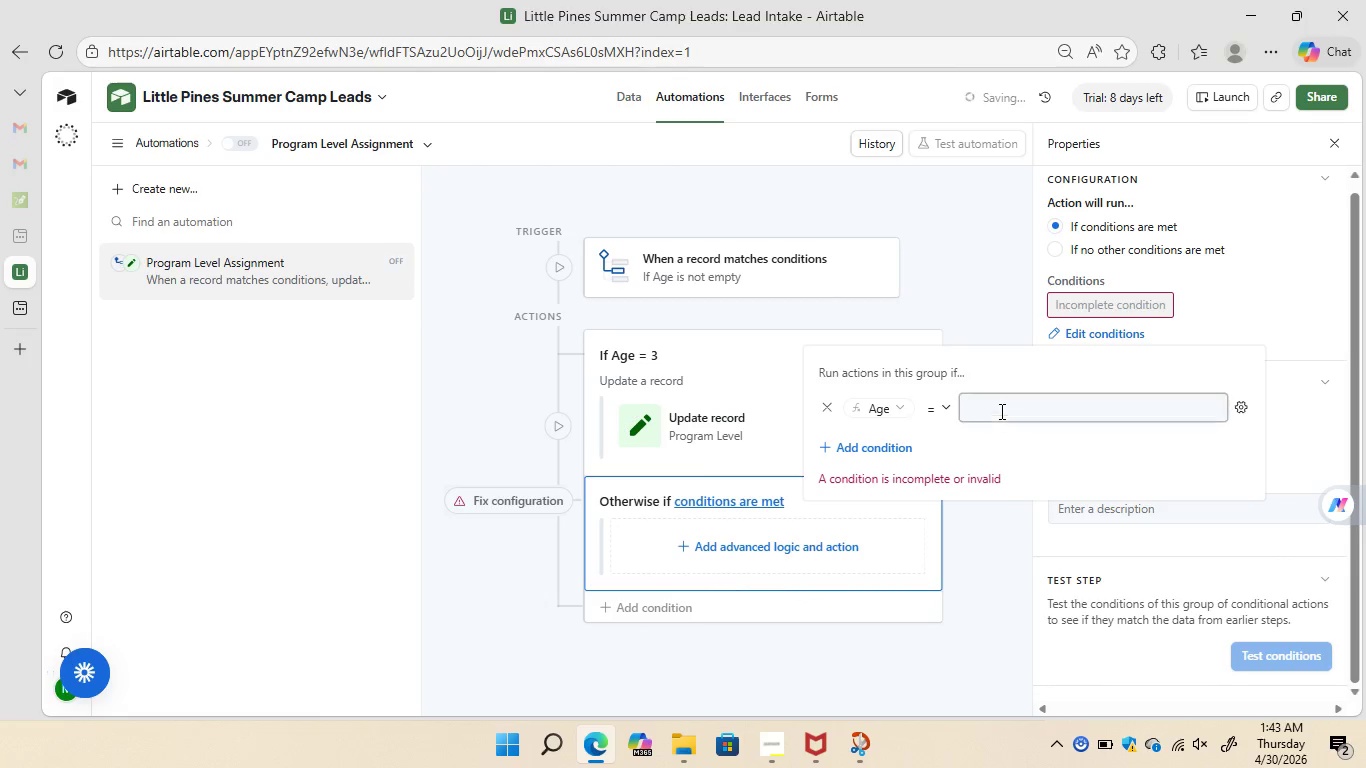 
left_click([1010, 404])
 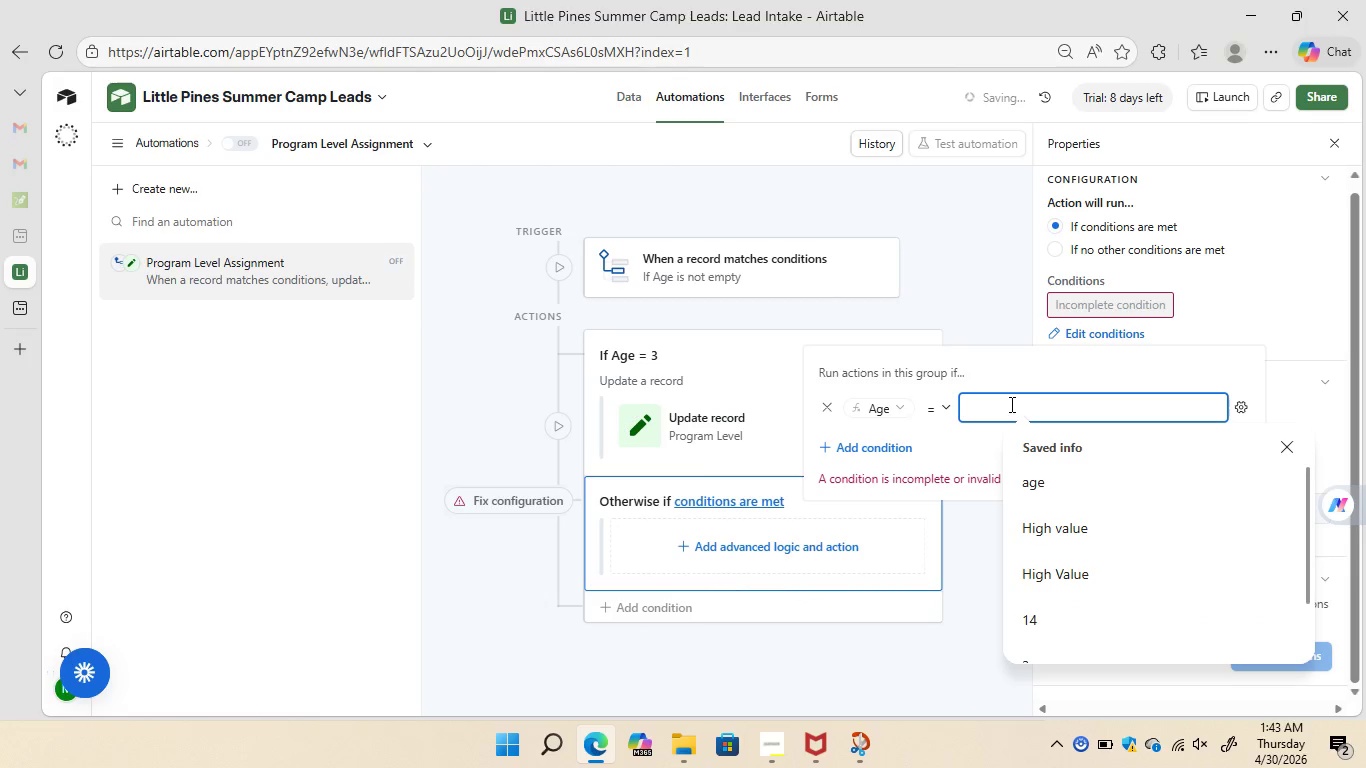 
key(4)
 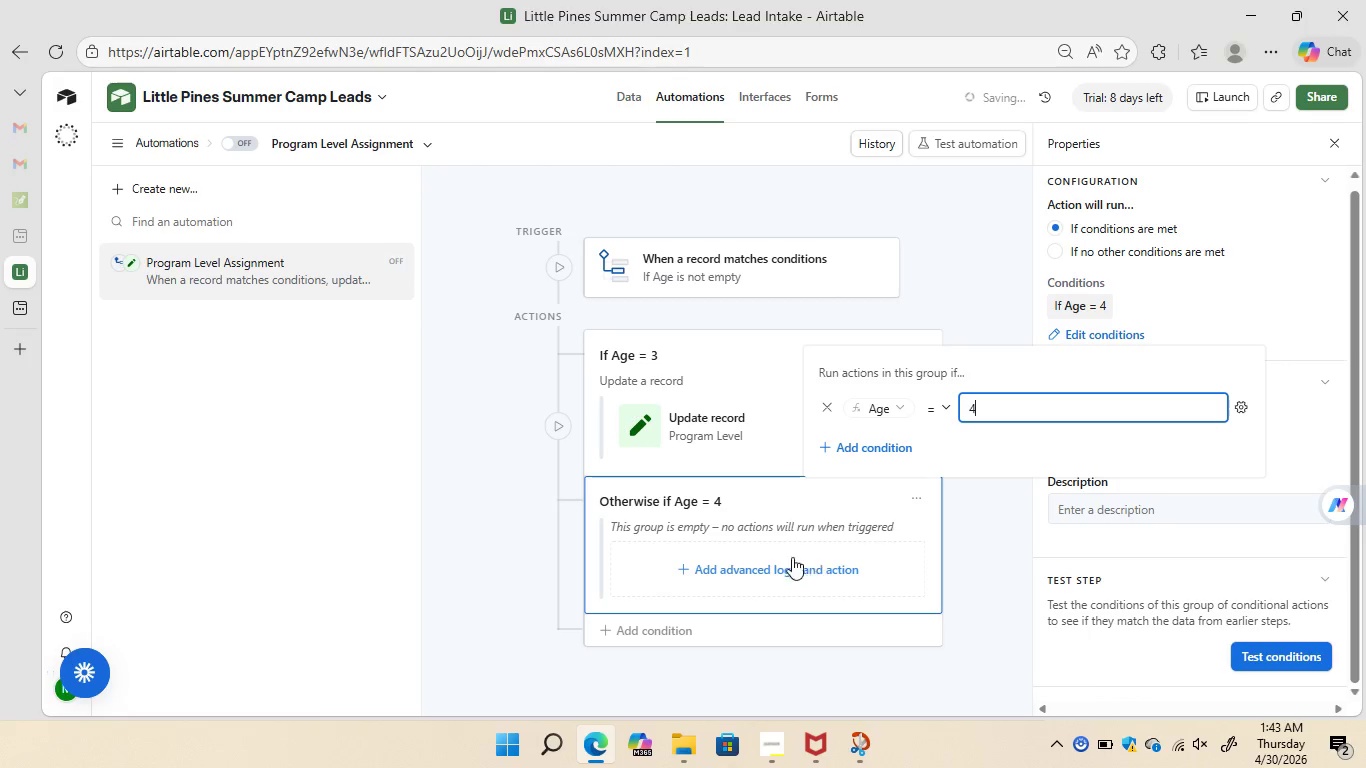 
left_click([761, 567])
 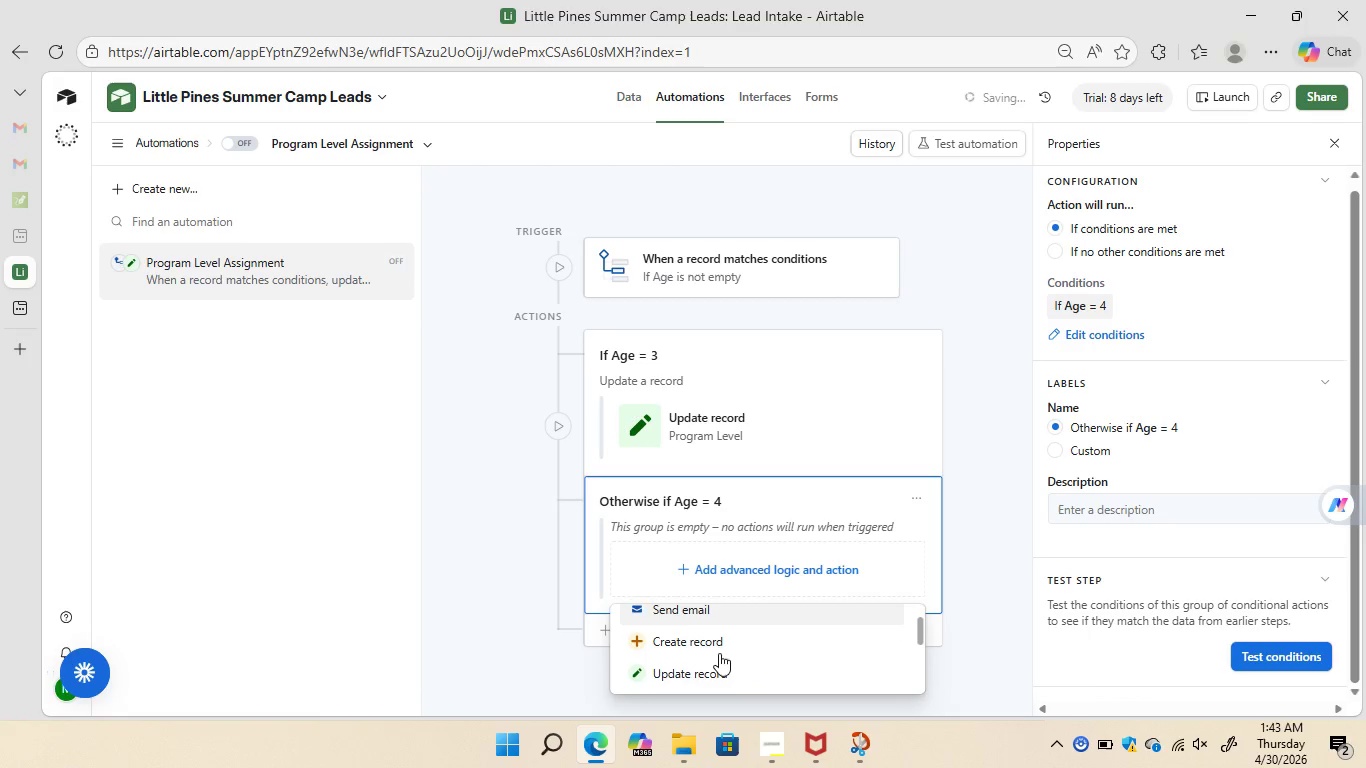 
wait(7.12)
 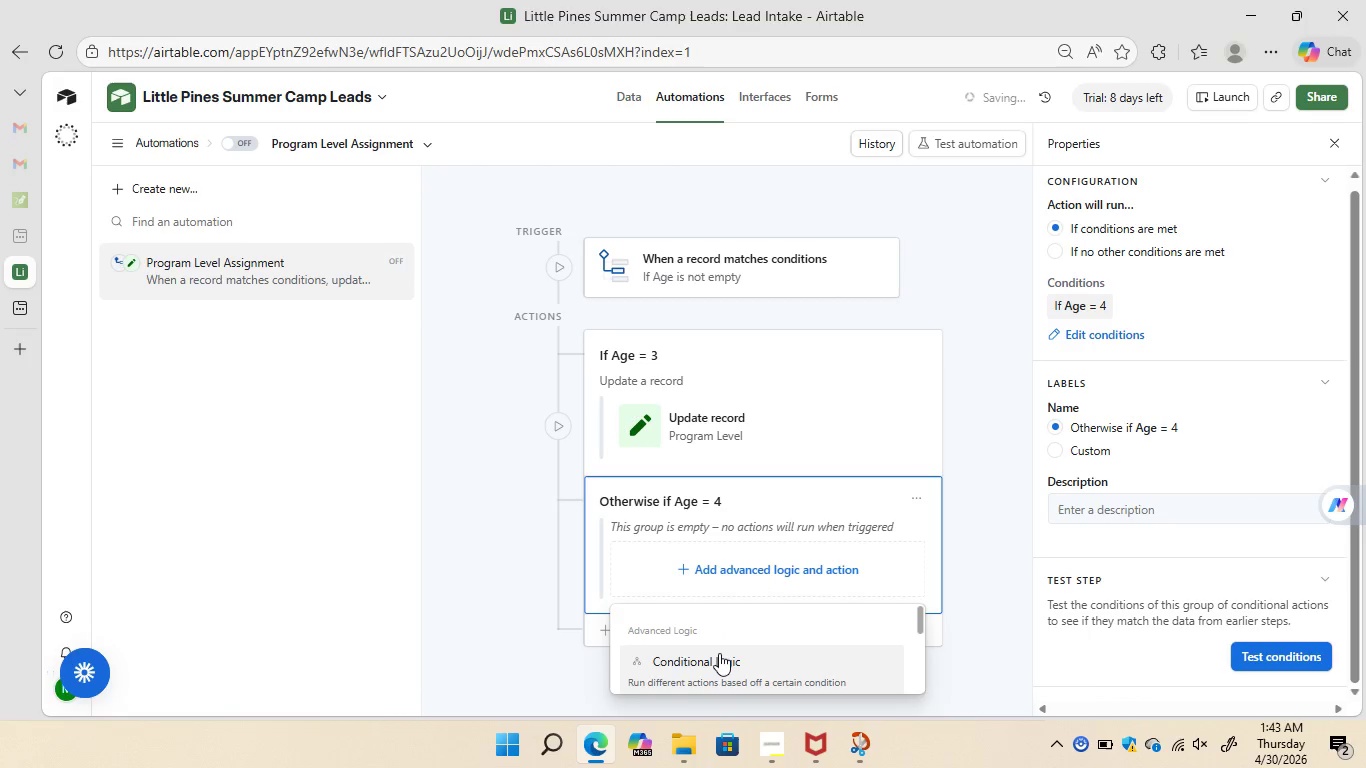 
left_click([689, 653])
 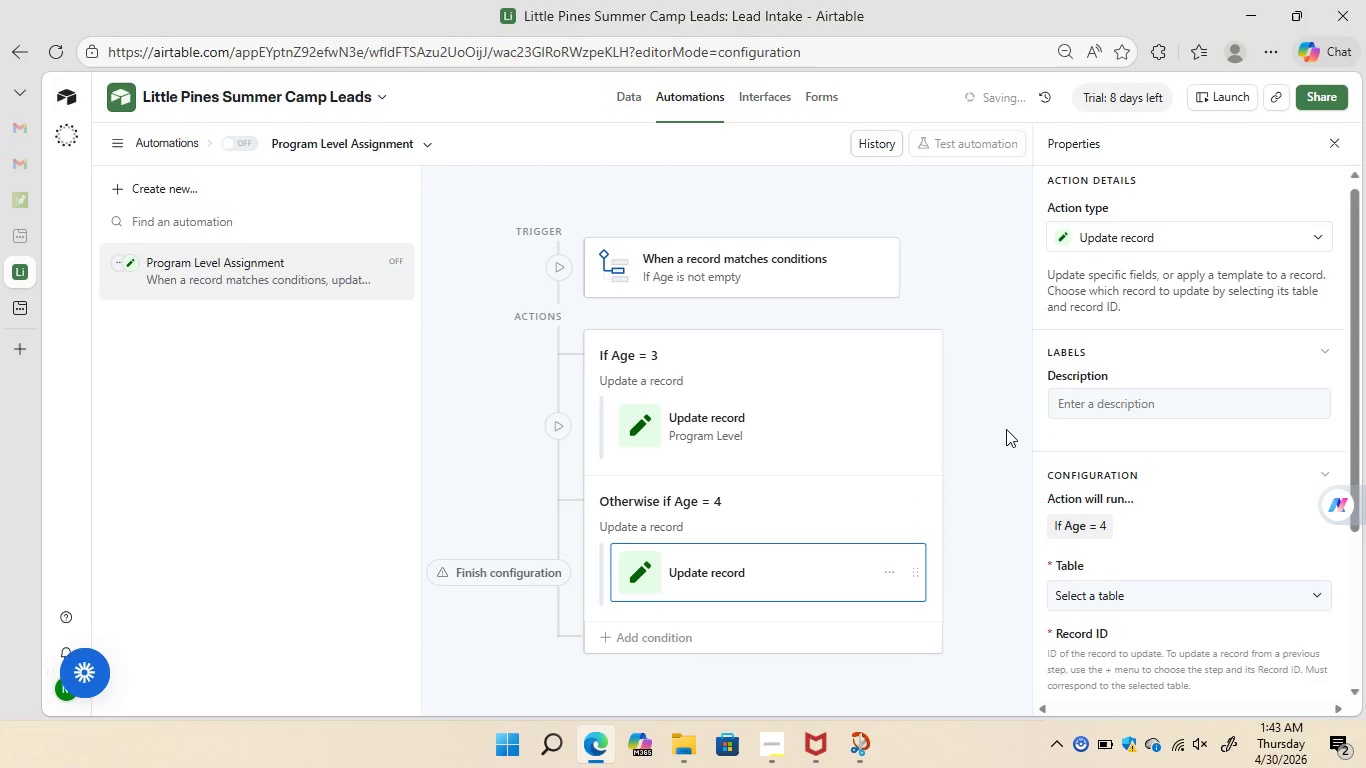 
wait(8.62)
 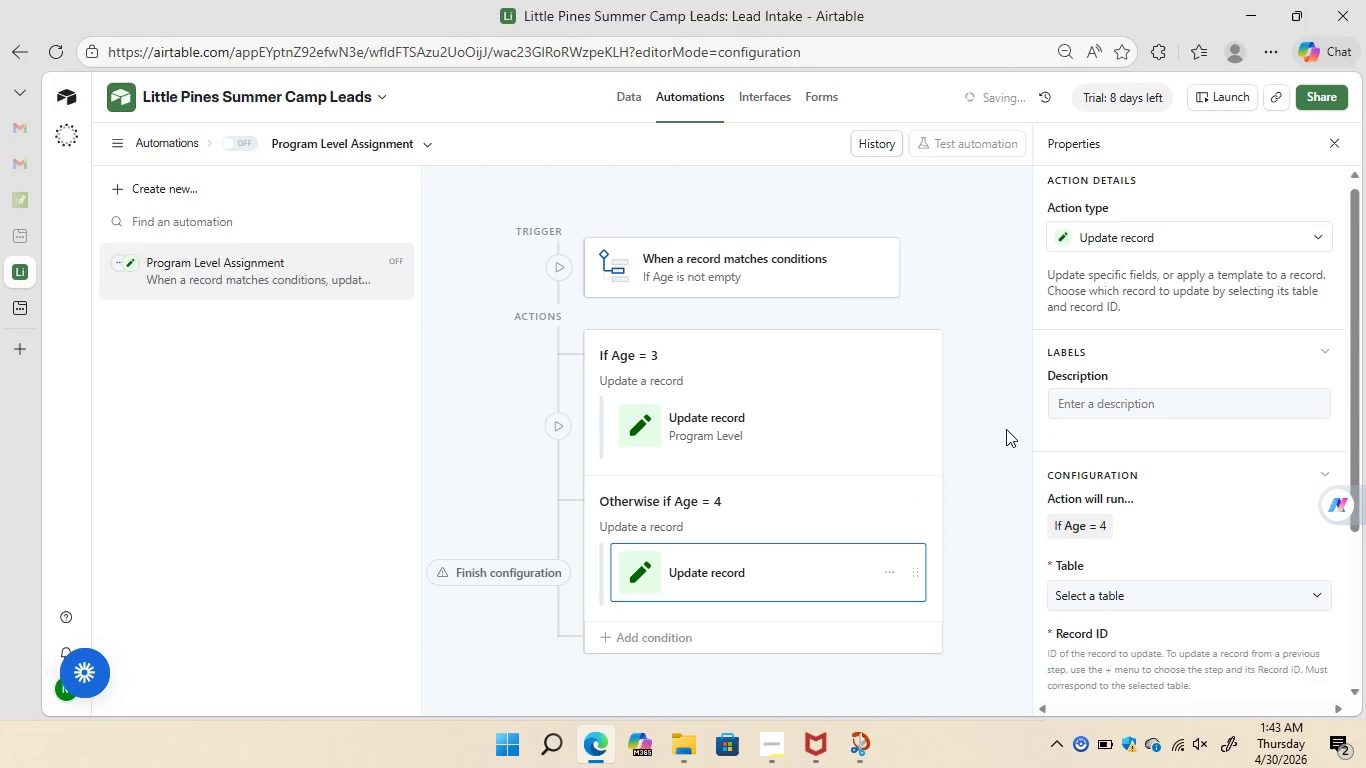 
mouse_move([1148, 417])
 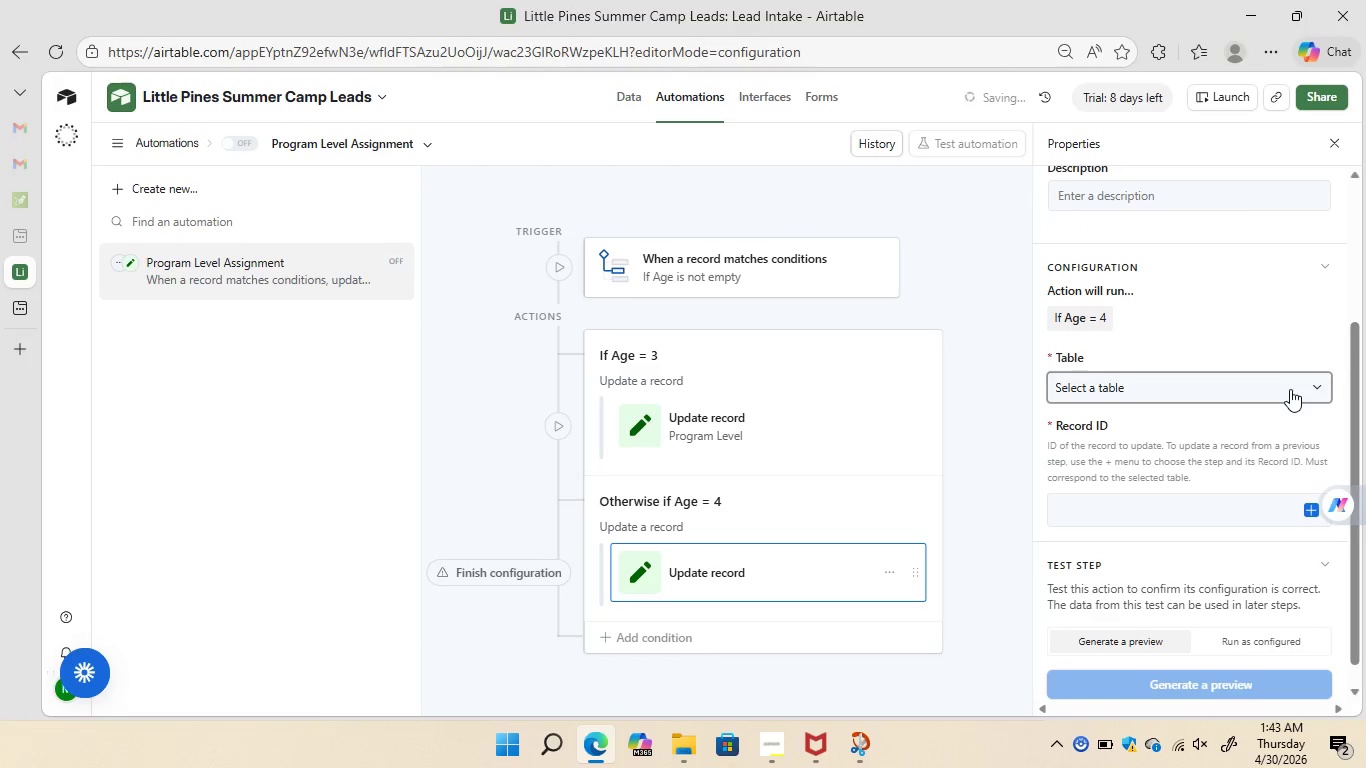 
left_click([1290, 389])
 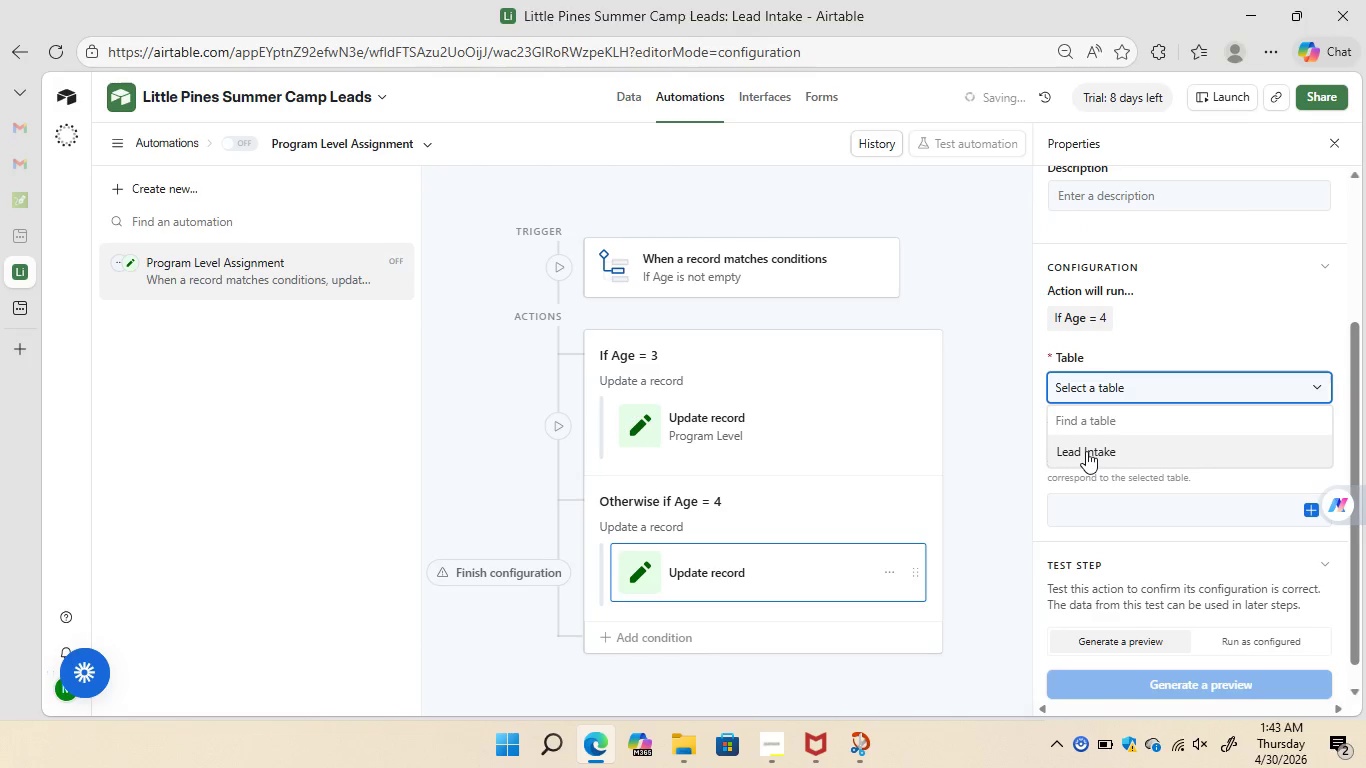 
left_click([1086, 451])
 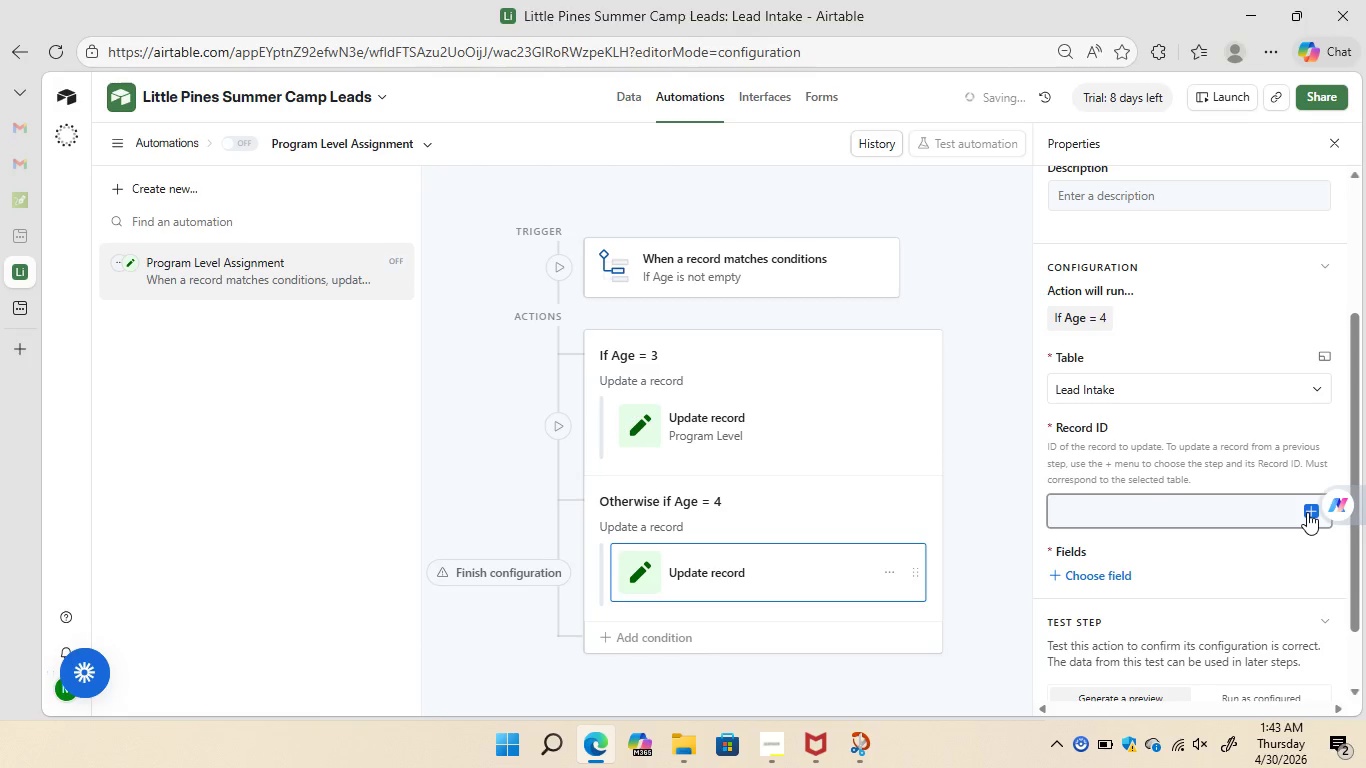 
wait(5.55)
 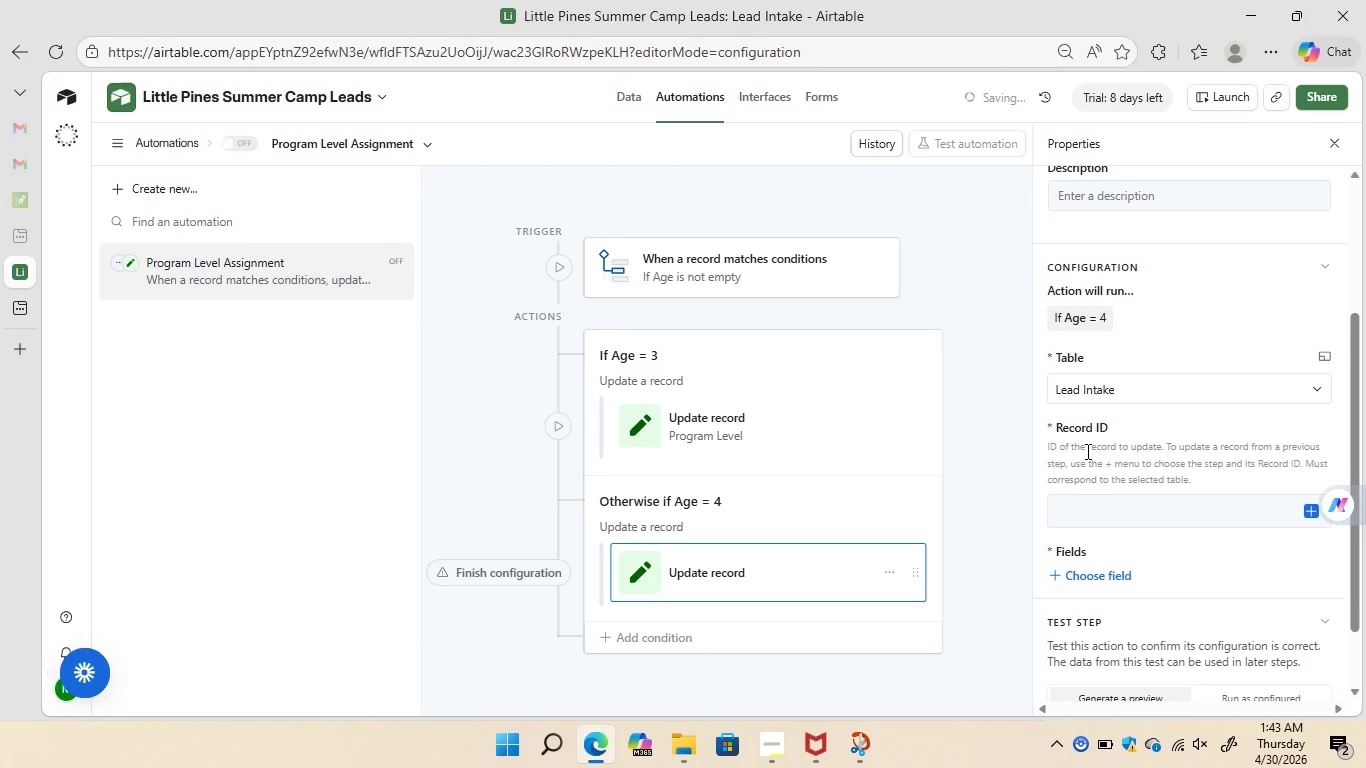 
left_click([1307, 512])
 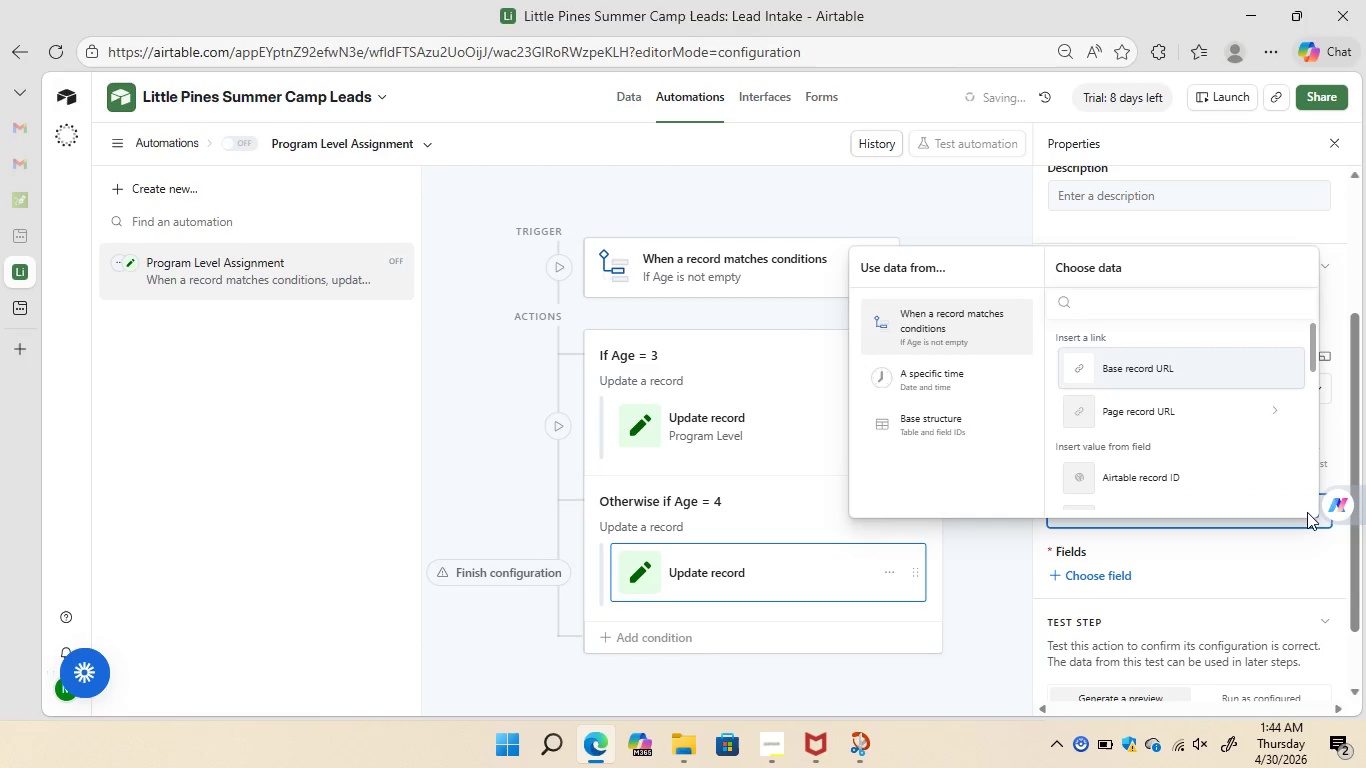 
type(airtable record)
 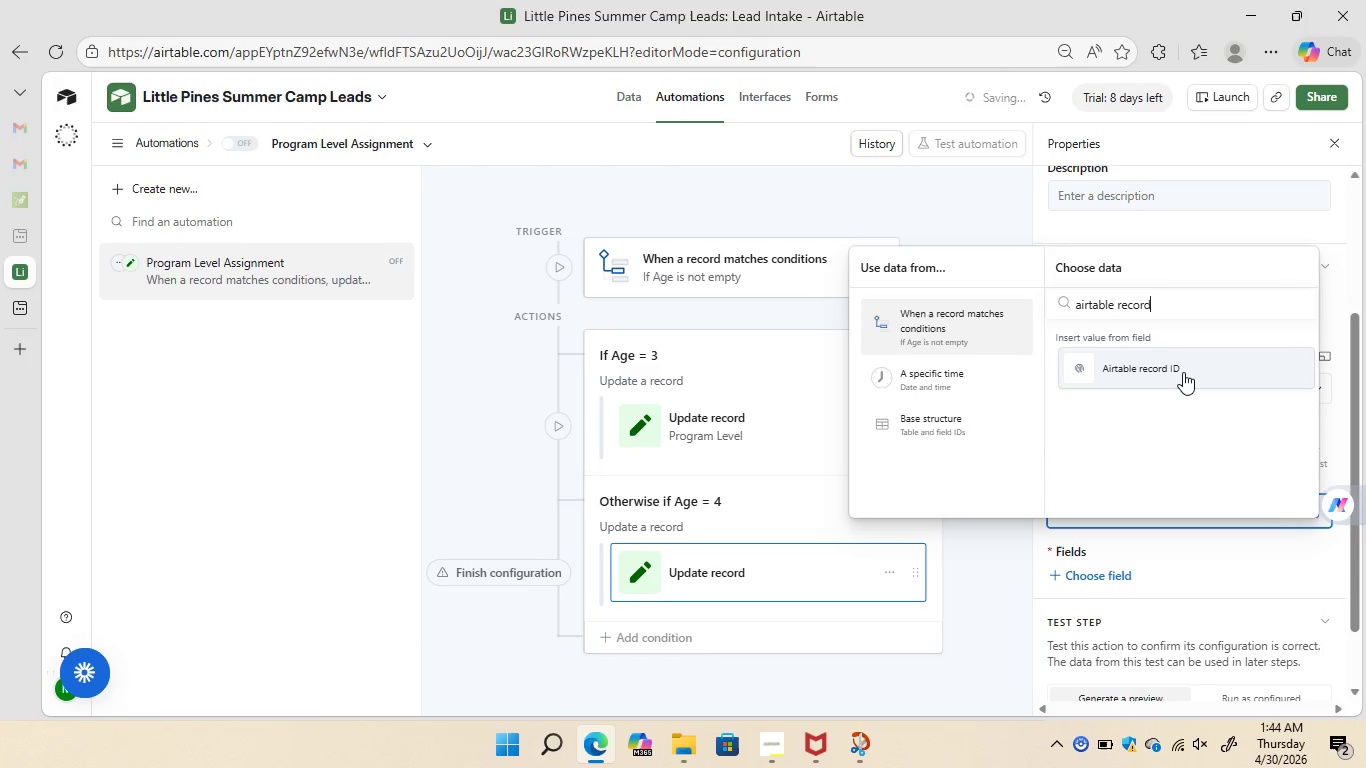 
wait(6.16)
 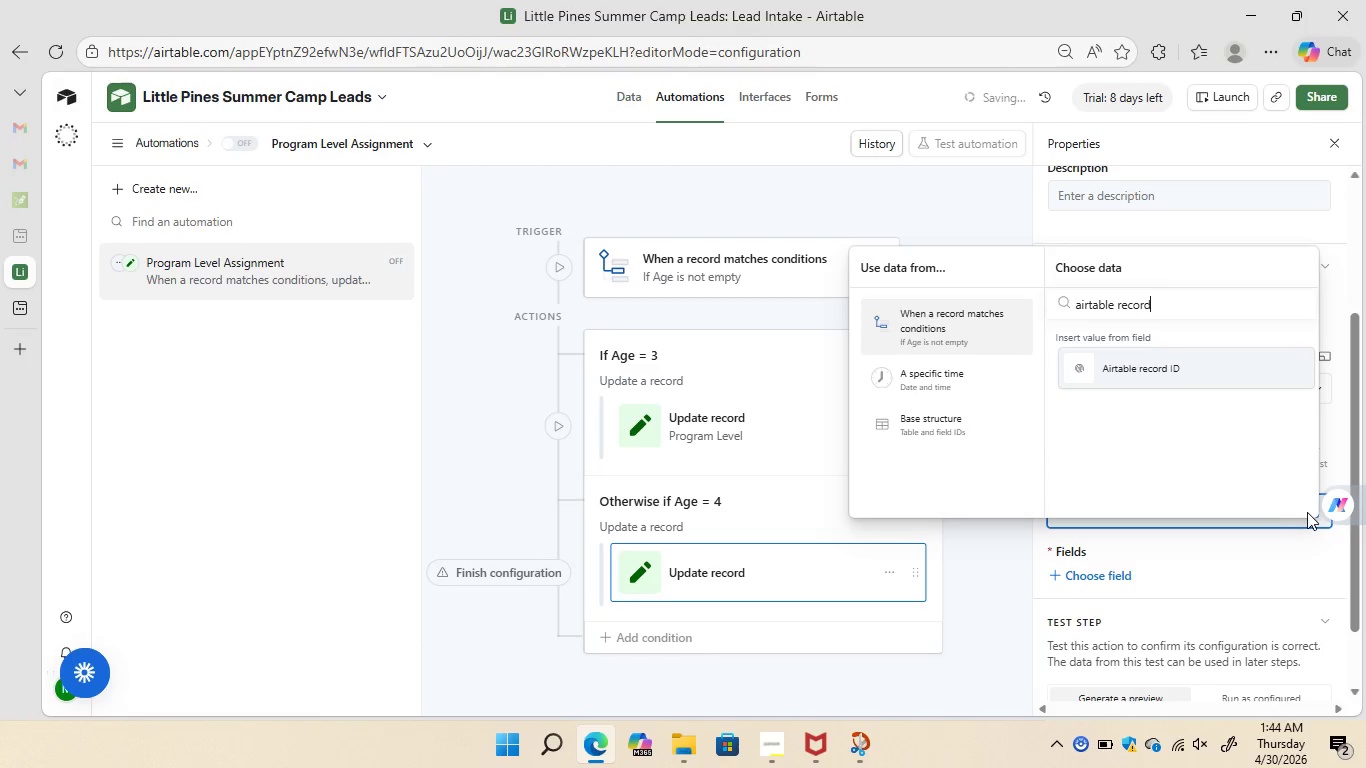 
left_click([1183, 372])
 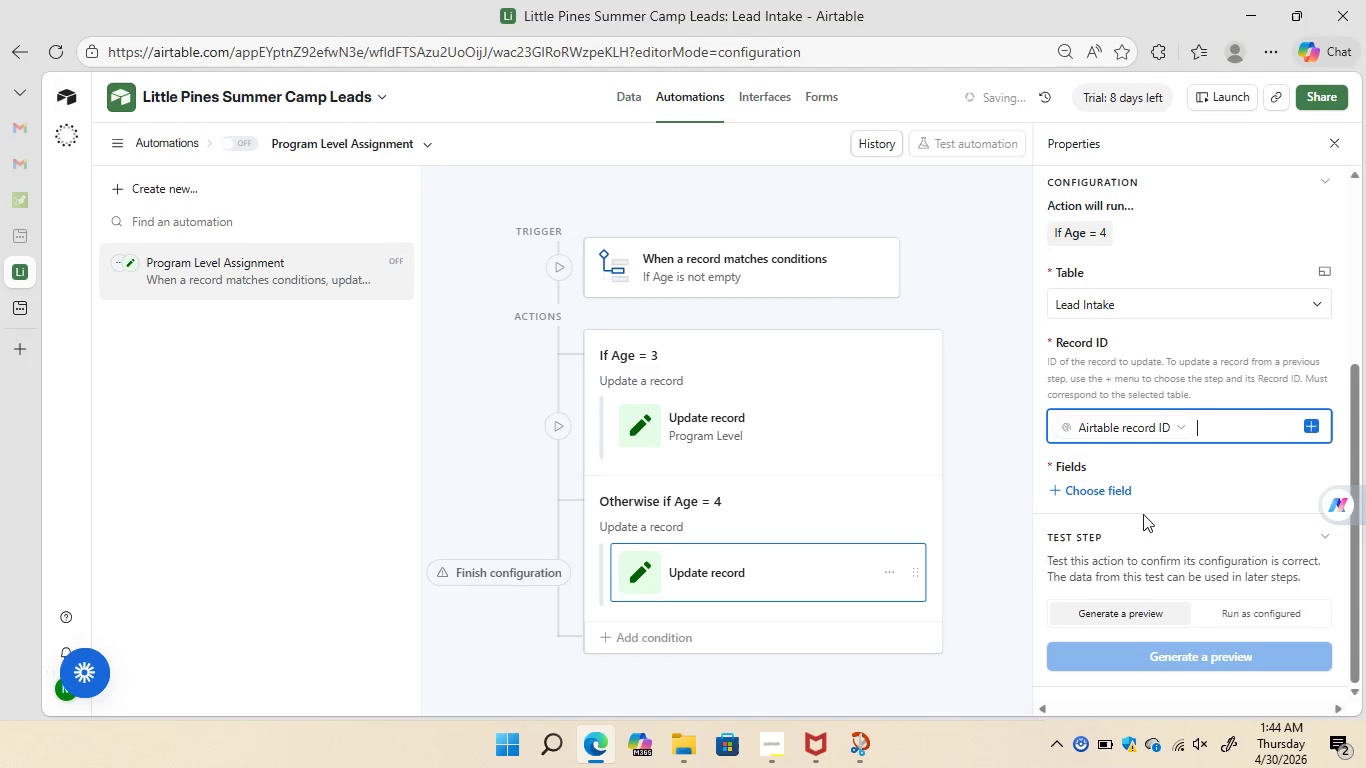 
left_click([1103, 488])
 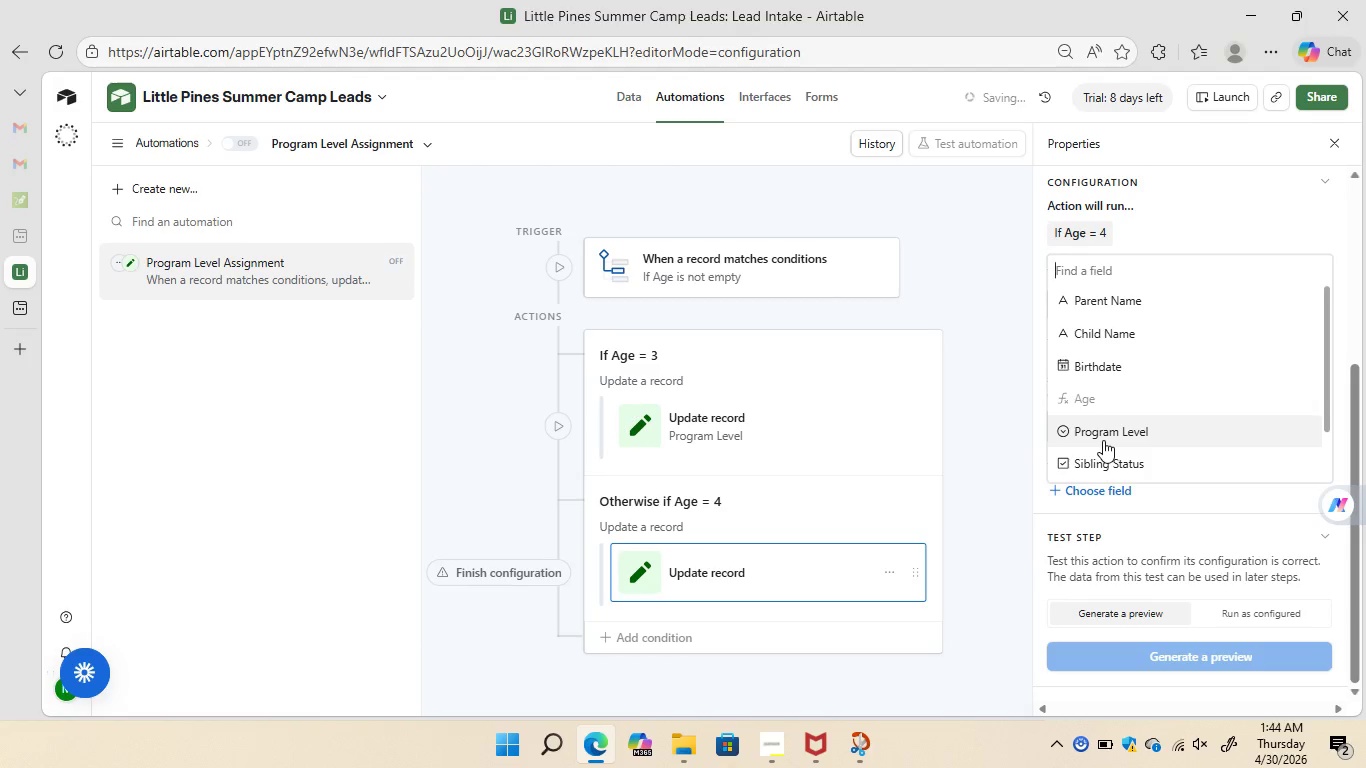 
left_click([1103, 440])
 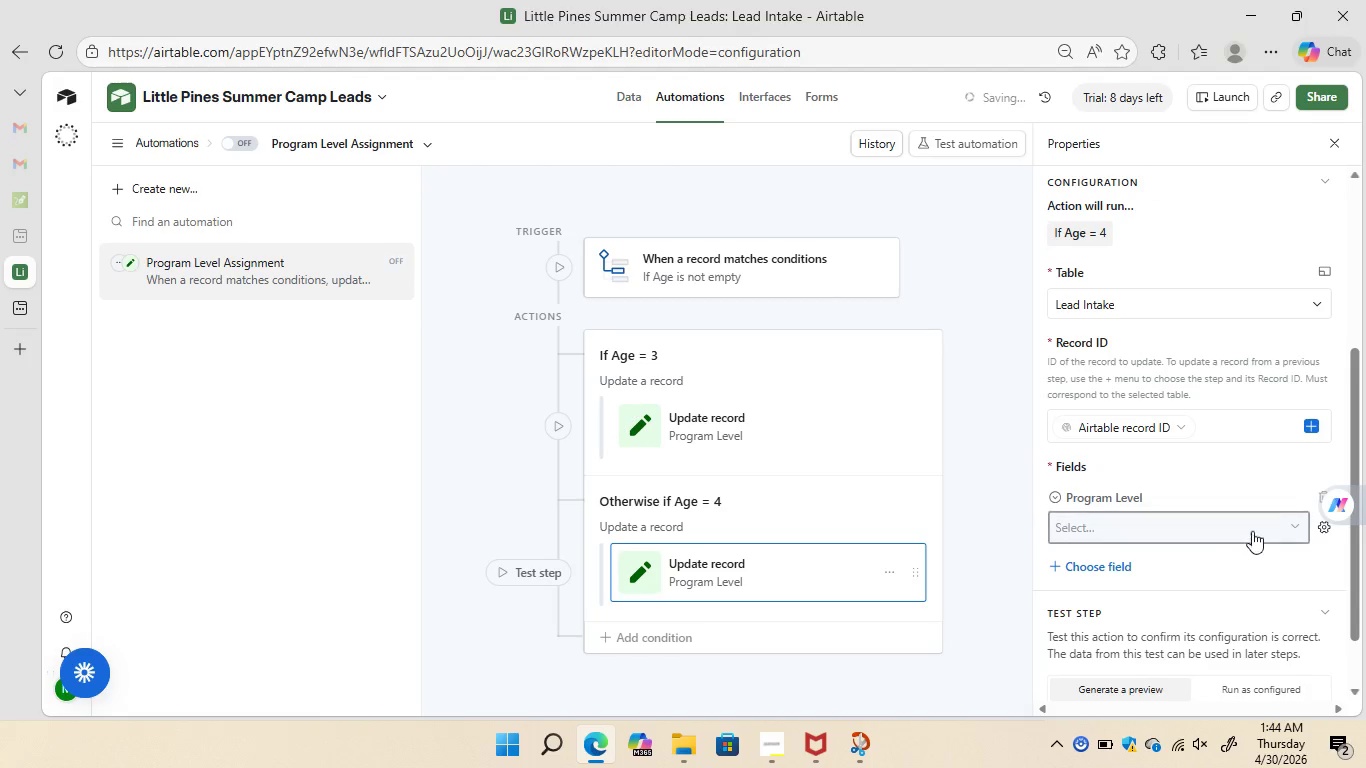 
left_click([1254, 526])
 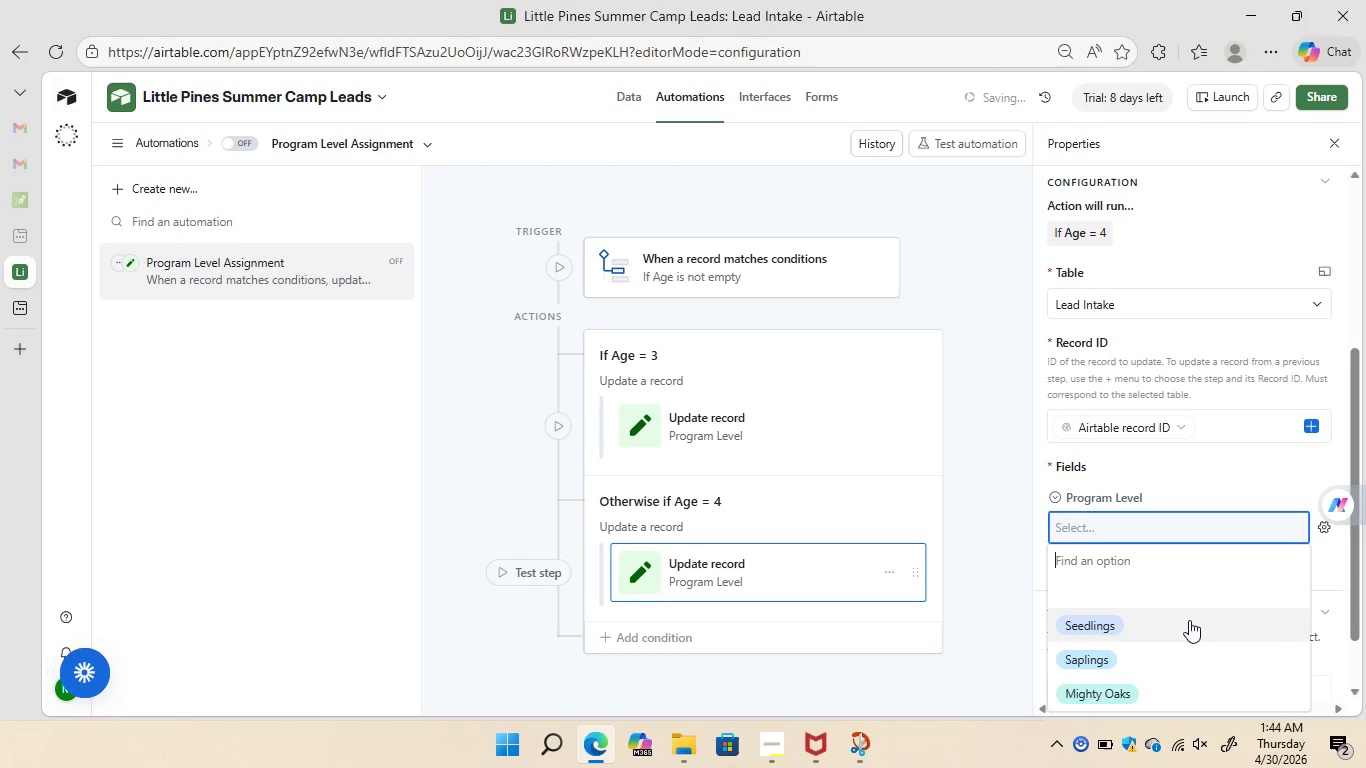 
wait(8.59)
 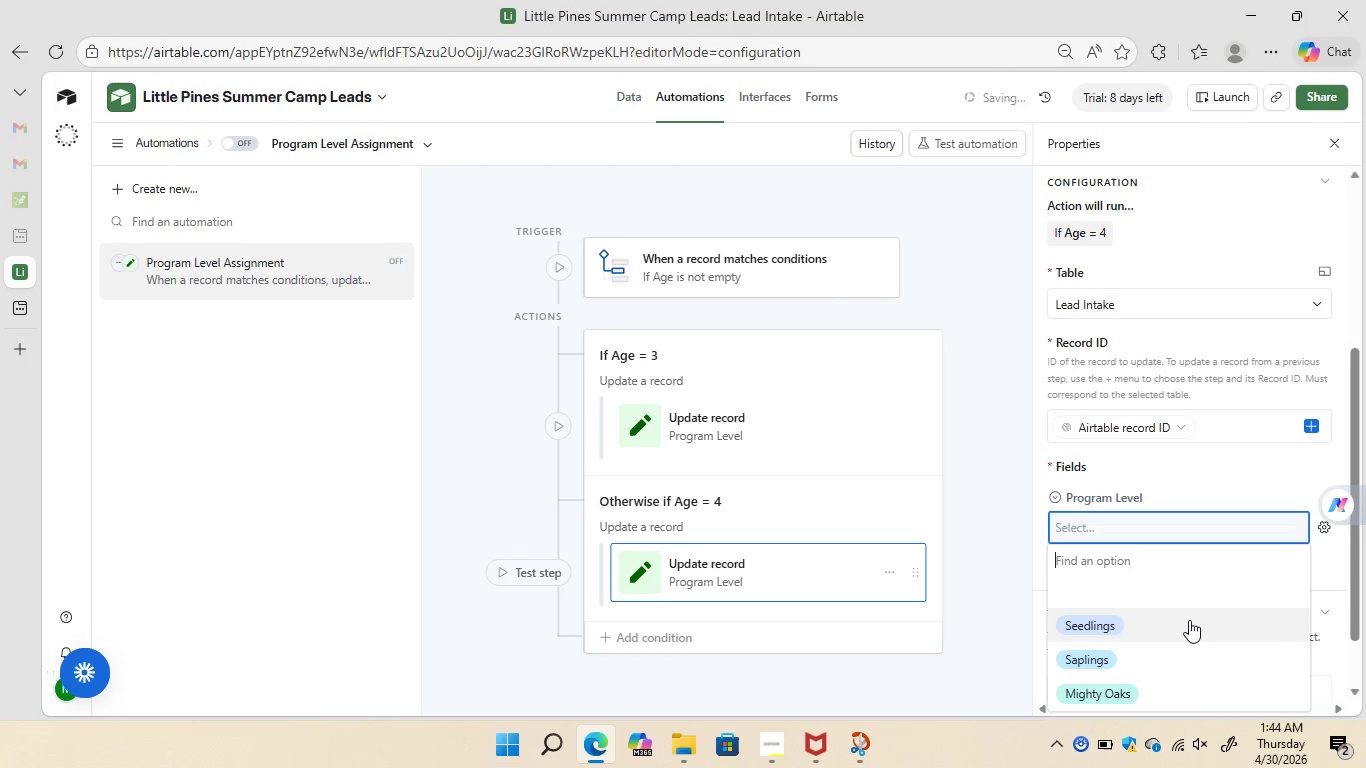 
left_click([1085, 660])
 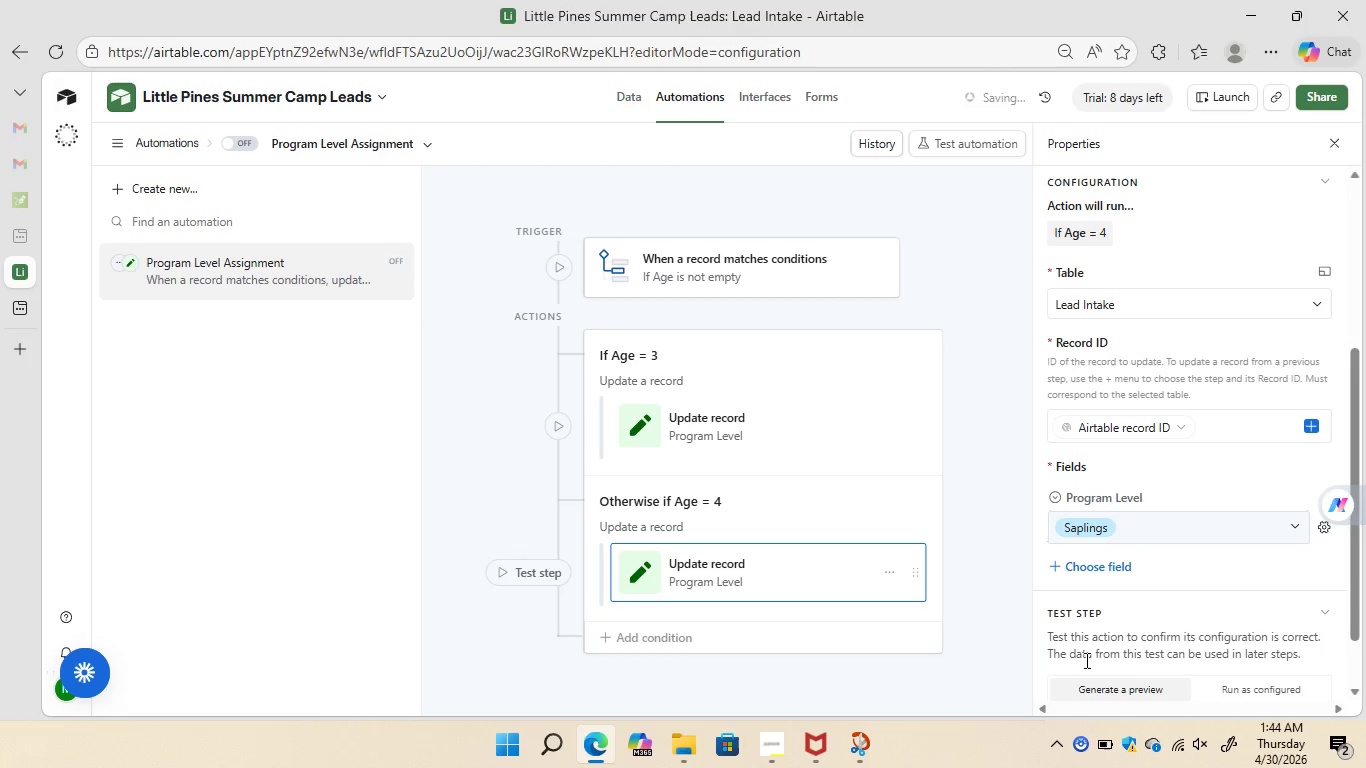 
mouse_move([1085, 597])
 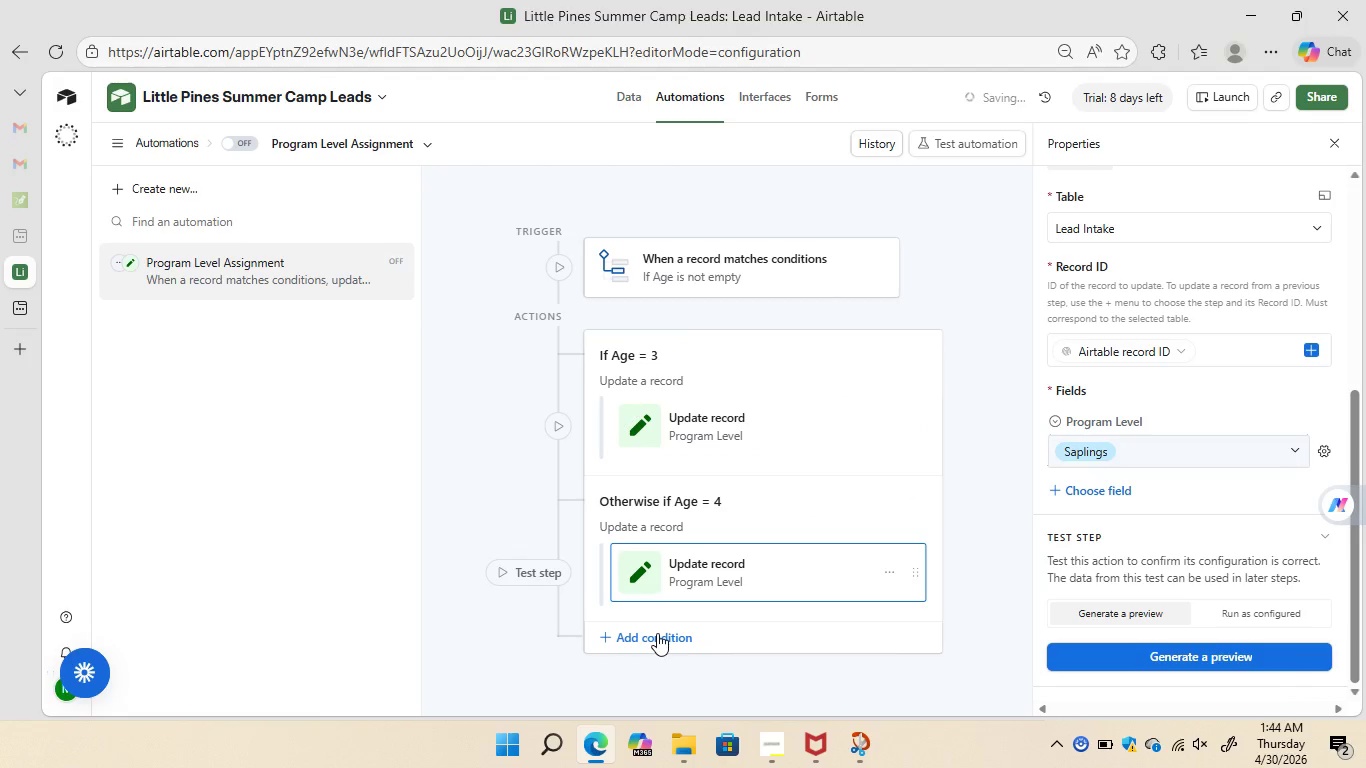 
wait(6.31)
 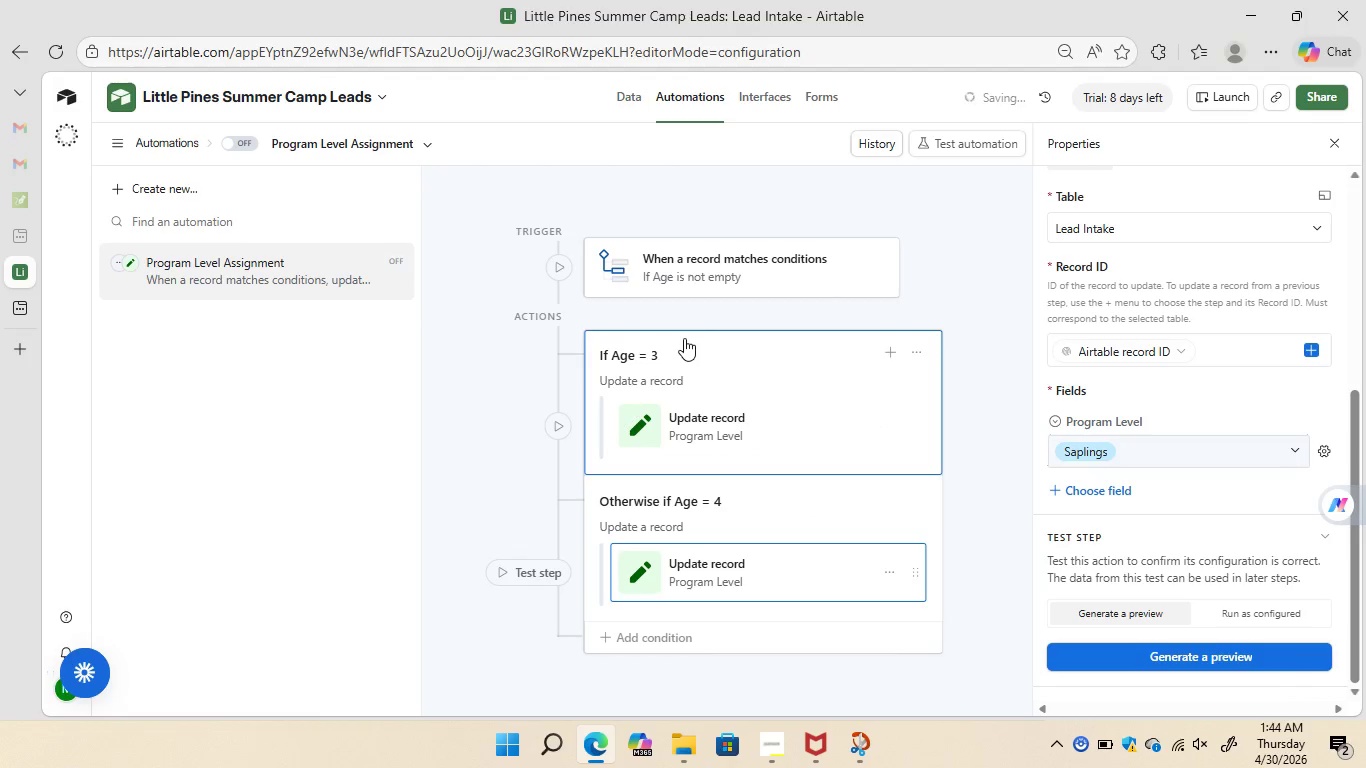 
left_click([657, 633])
 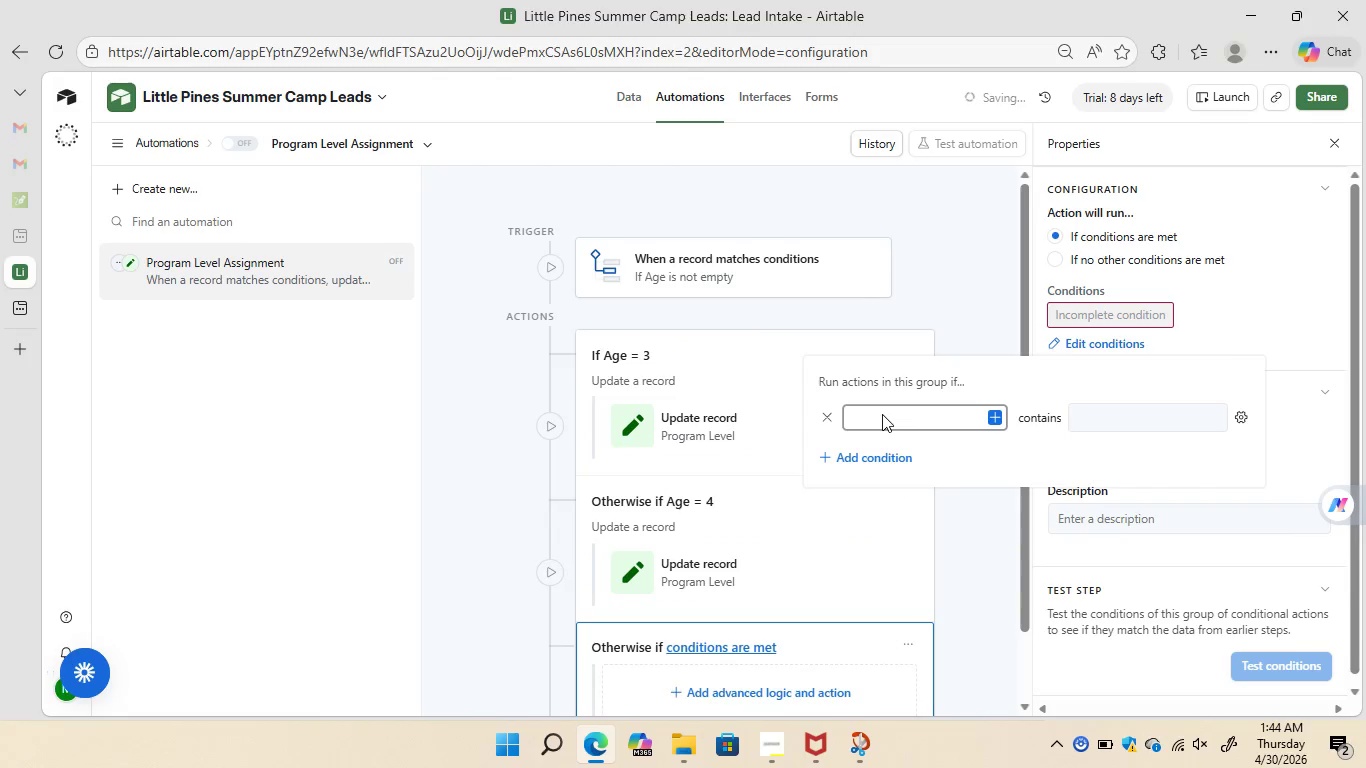 
wait(8.2)
 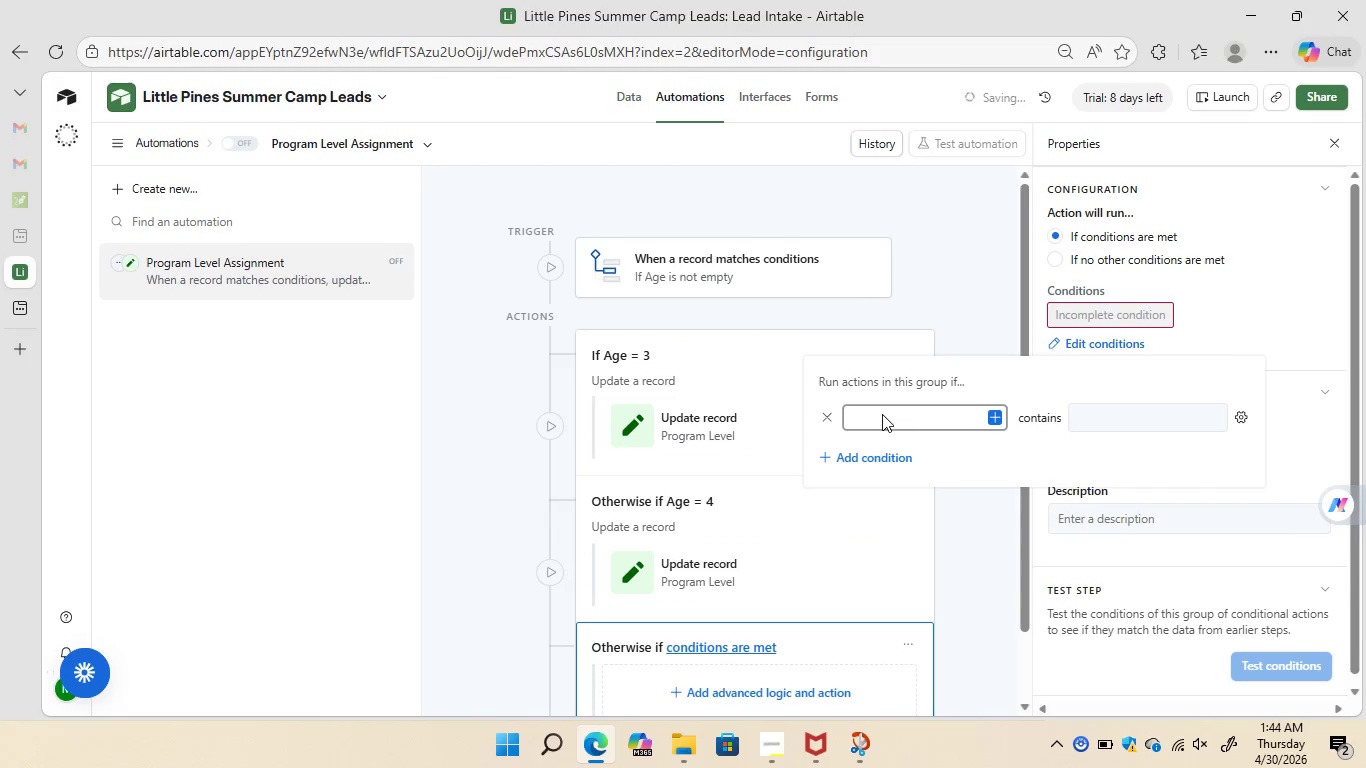 
left_click([996, 417])
 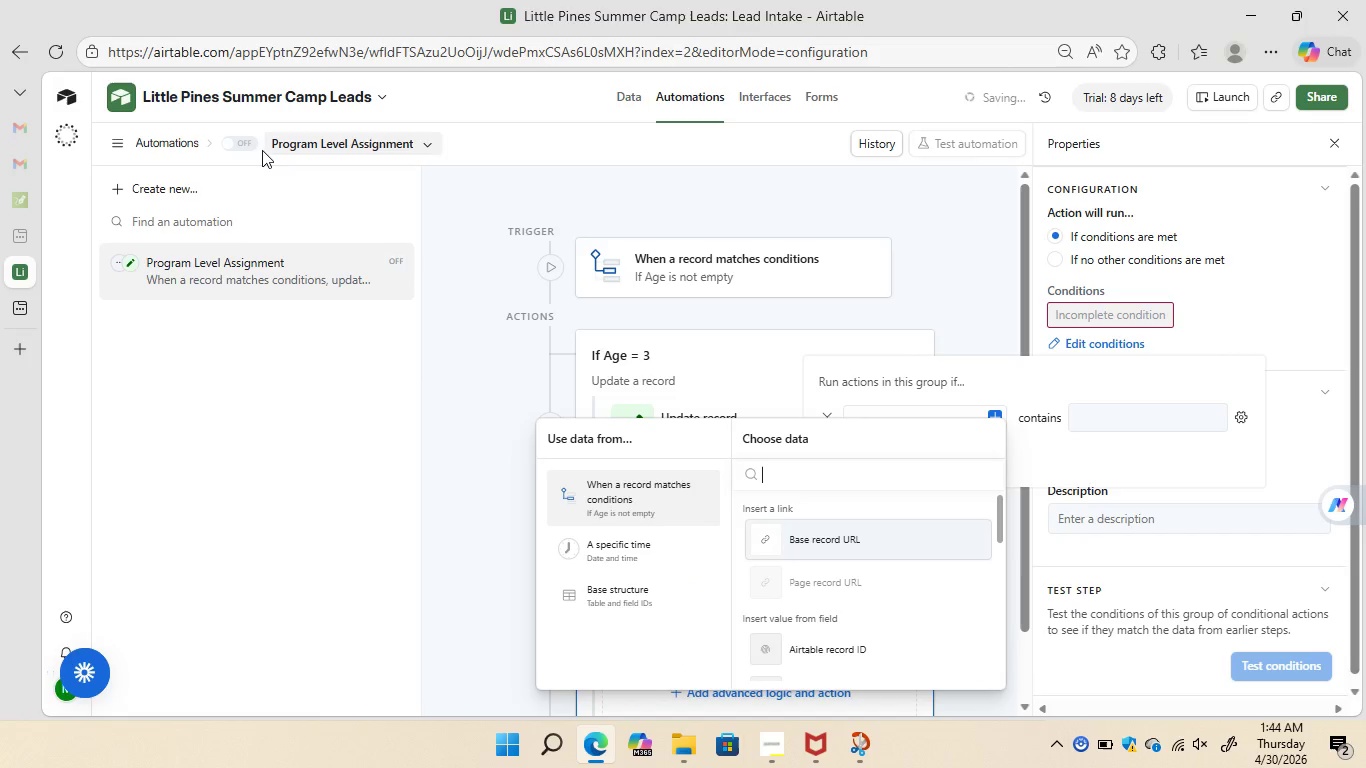 
left_click([247, 145])
 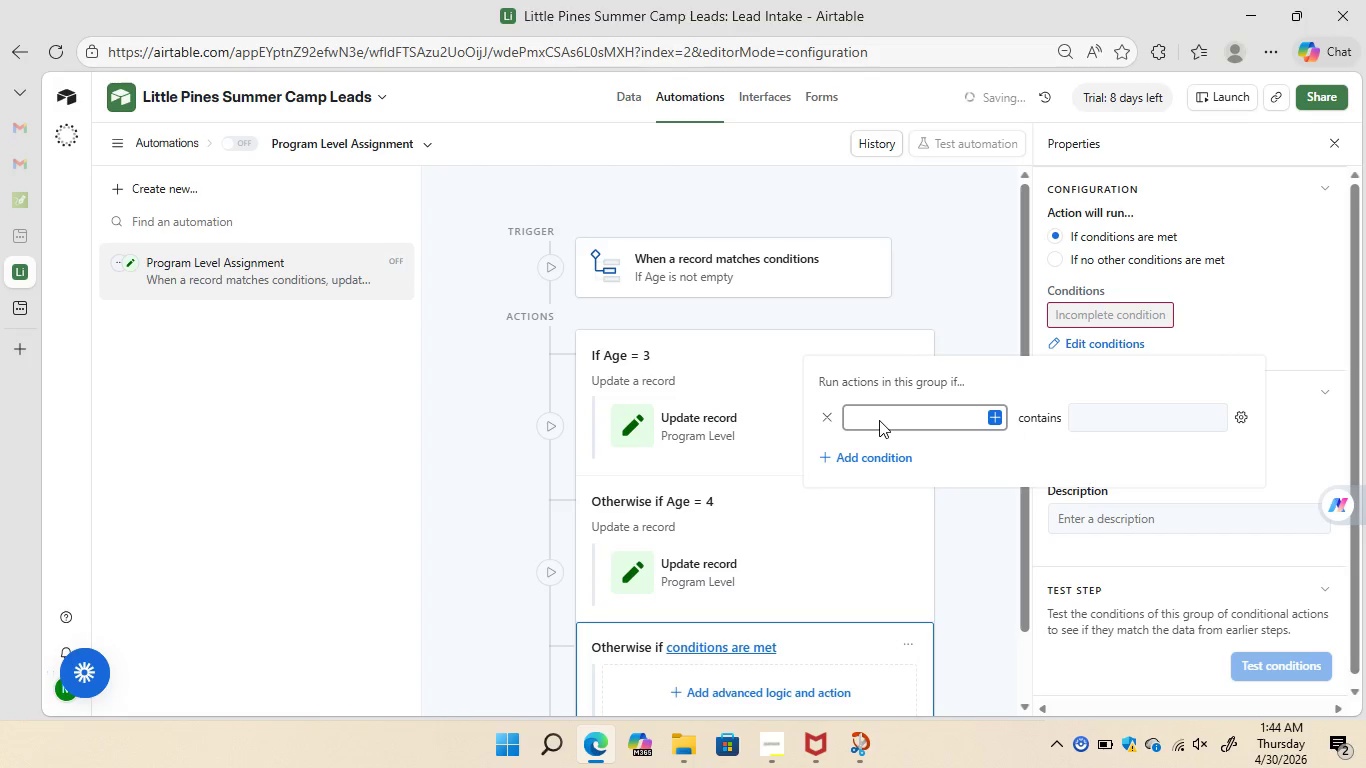 
left_click([879, 420])
 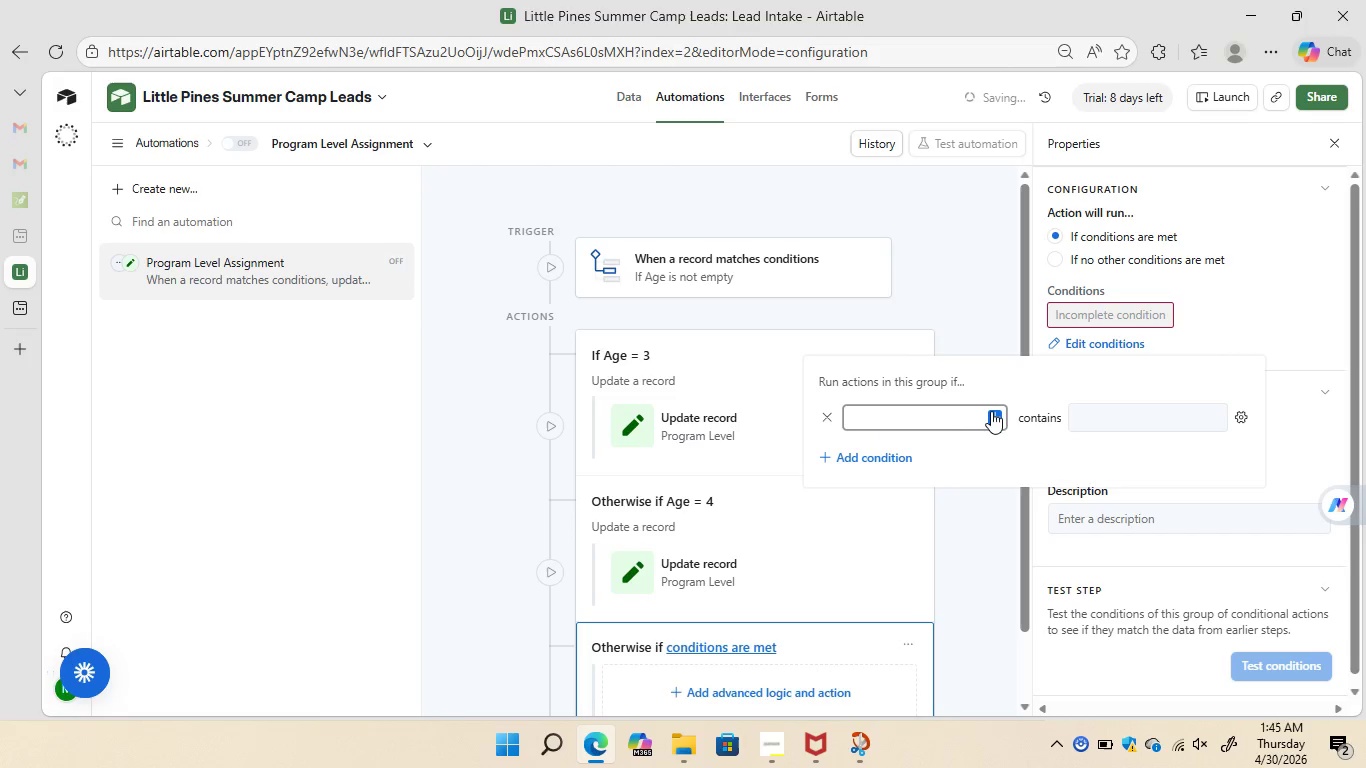 
left_click([993, 411])
 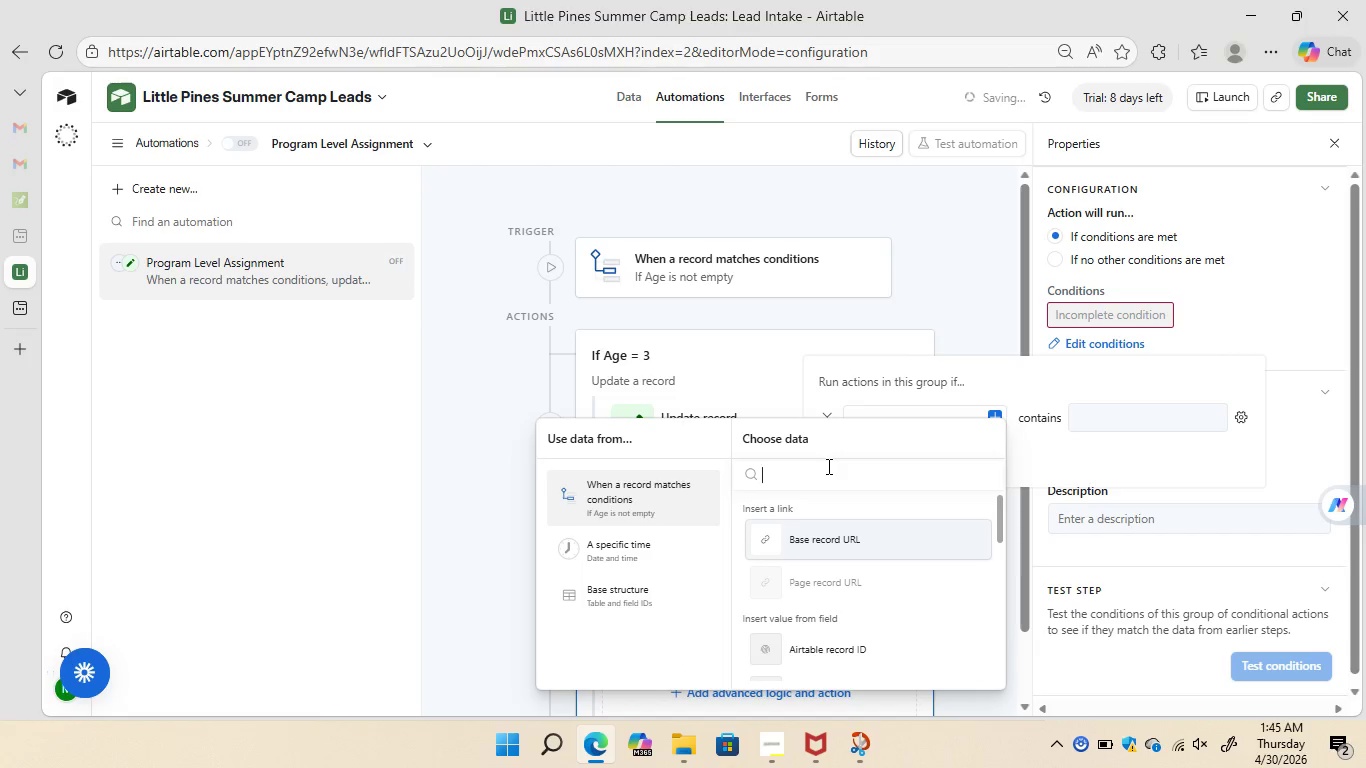 
type(age)
 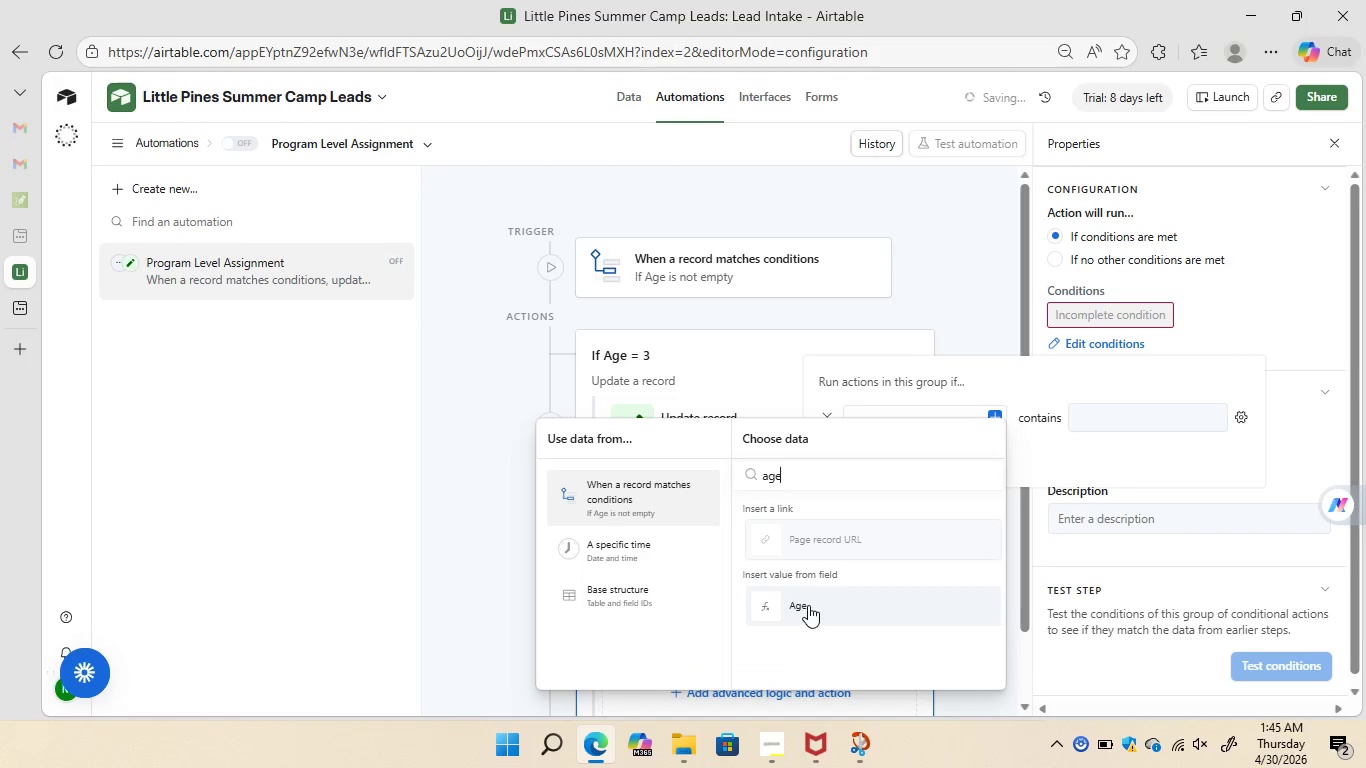 
left_click([808, 605])
 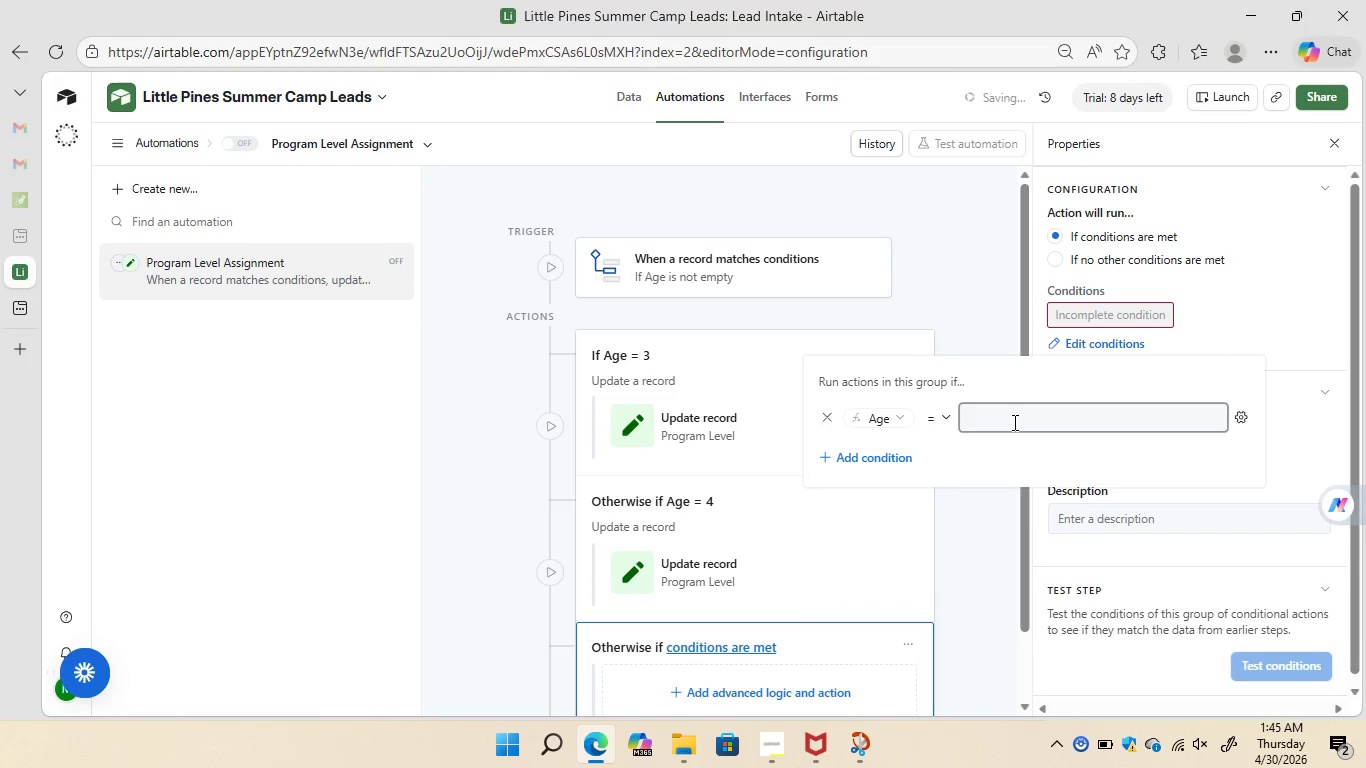 
left_click([1013, 422])
 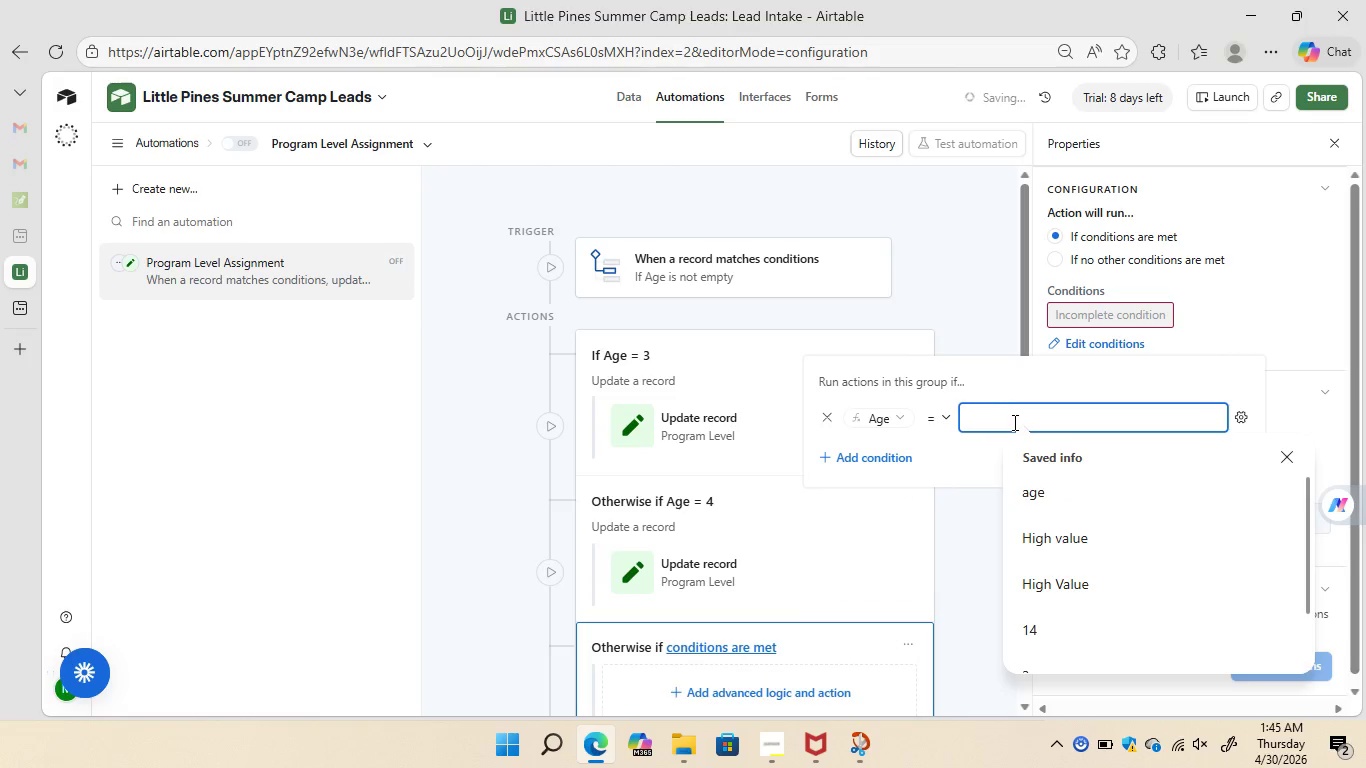 
key(5)
 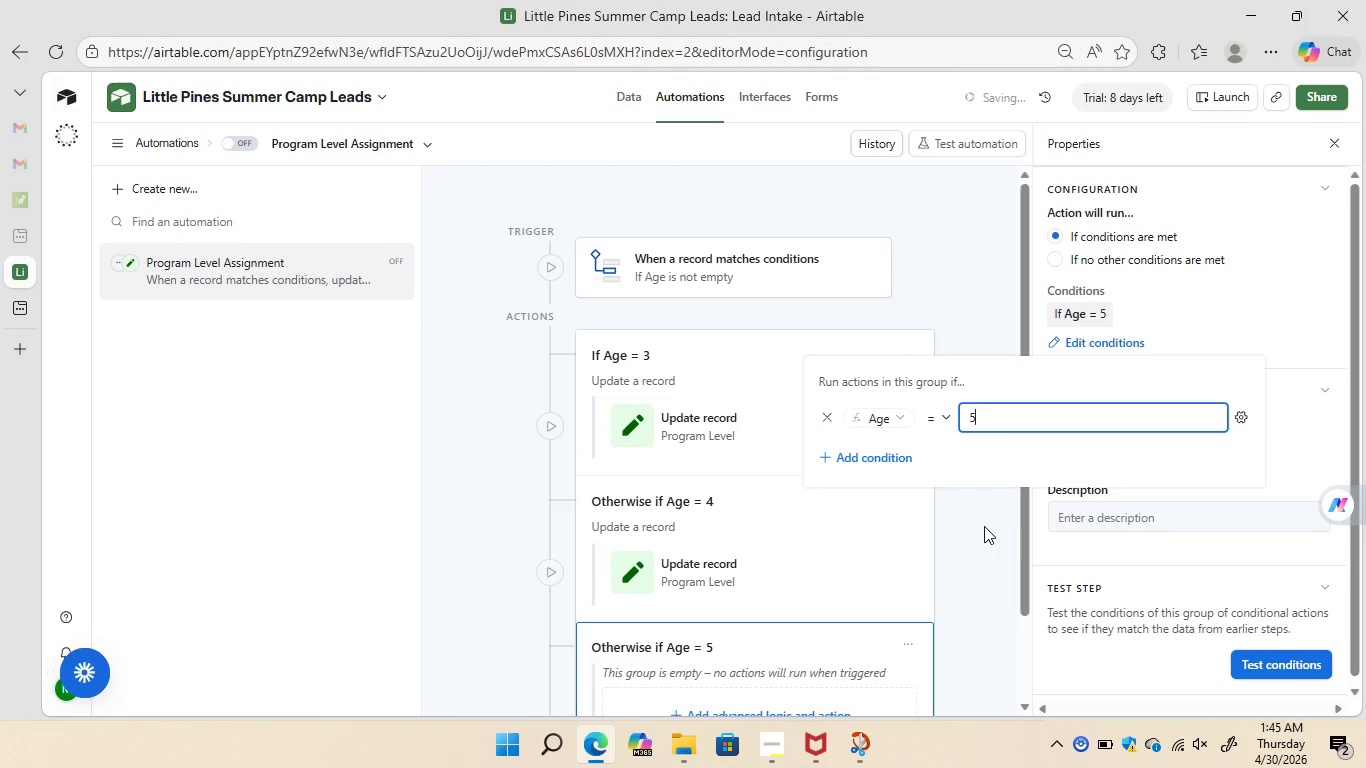 
wait(9.78)
 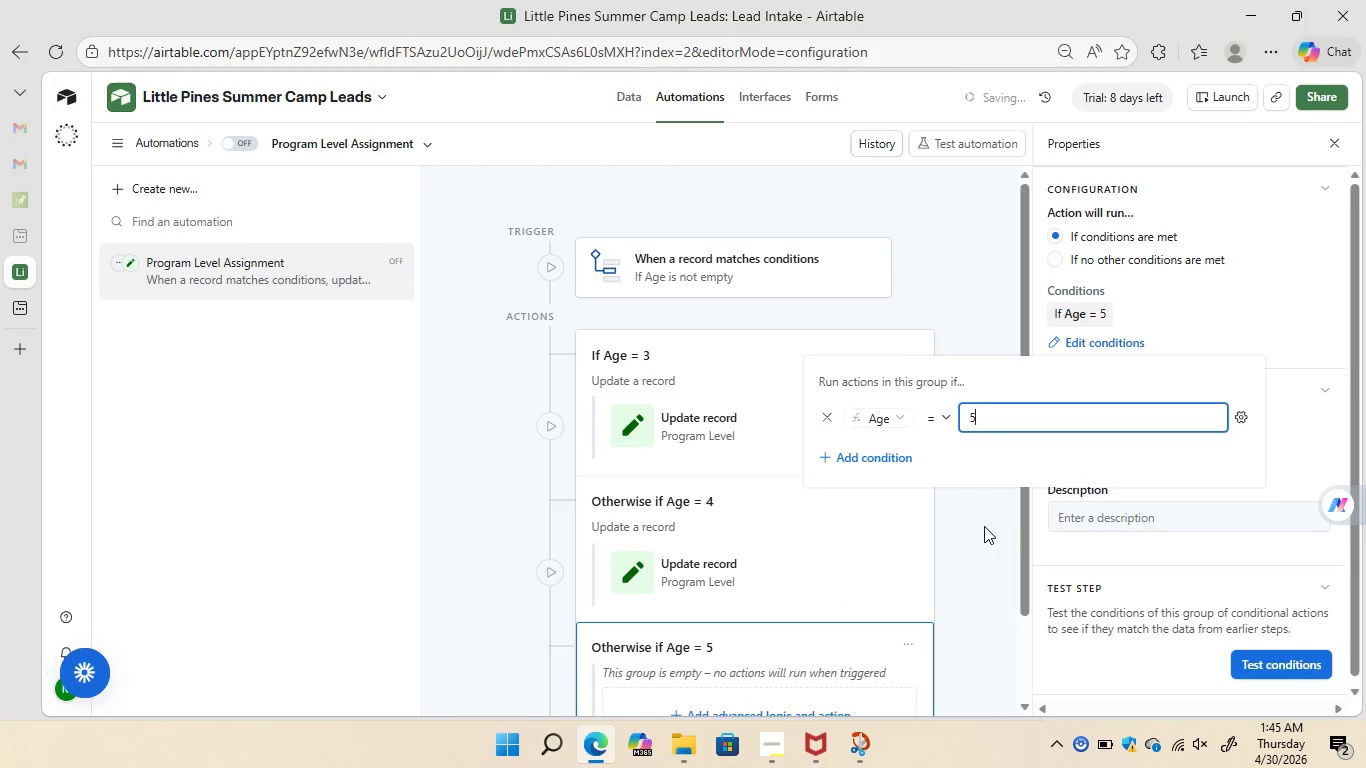 
left_click([772, 605])
 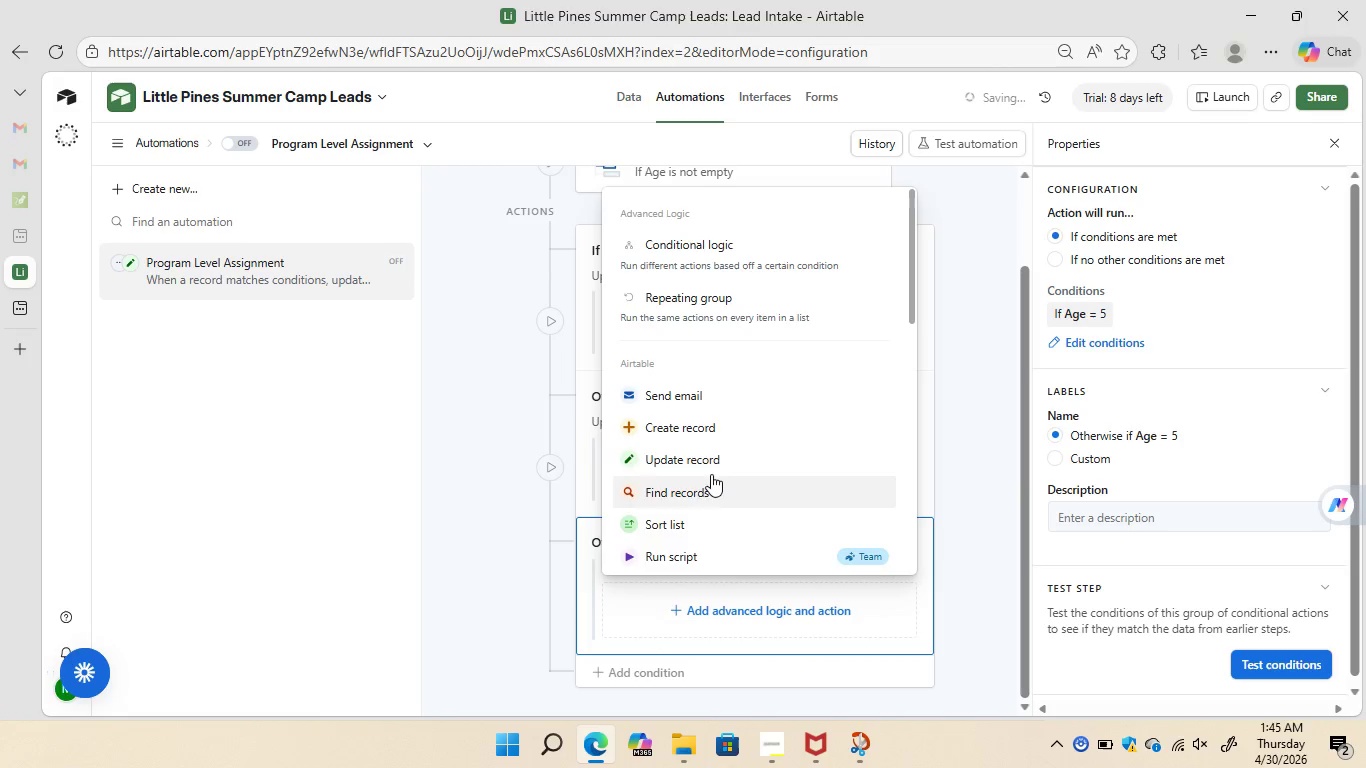 
left_click([700, 460])
 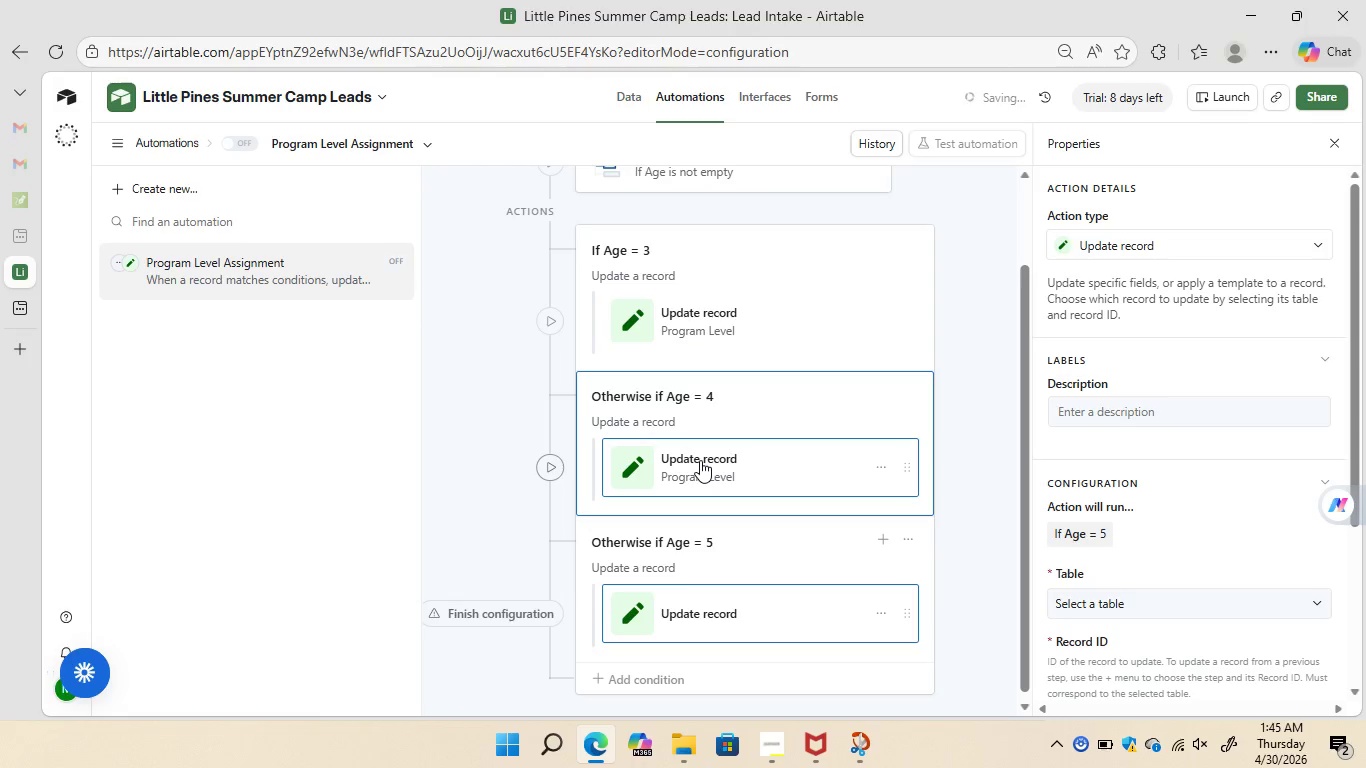 
wait(5.7)
 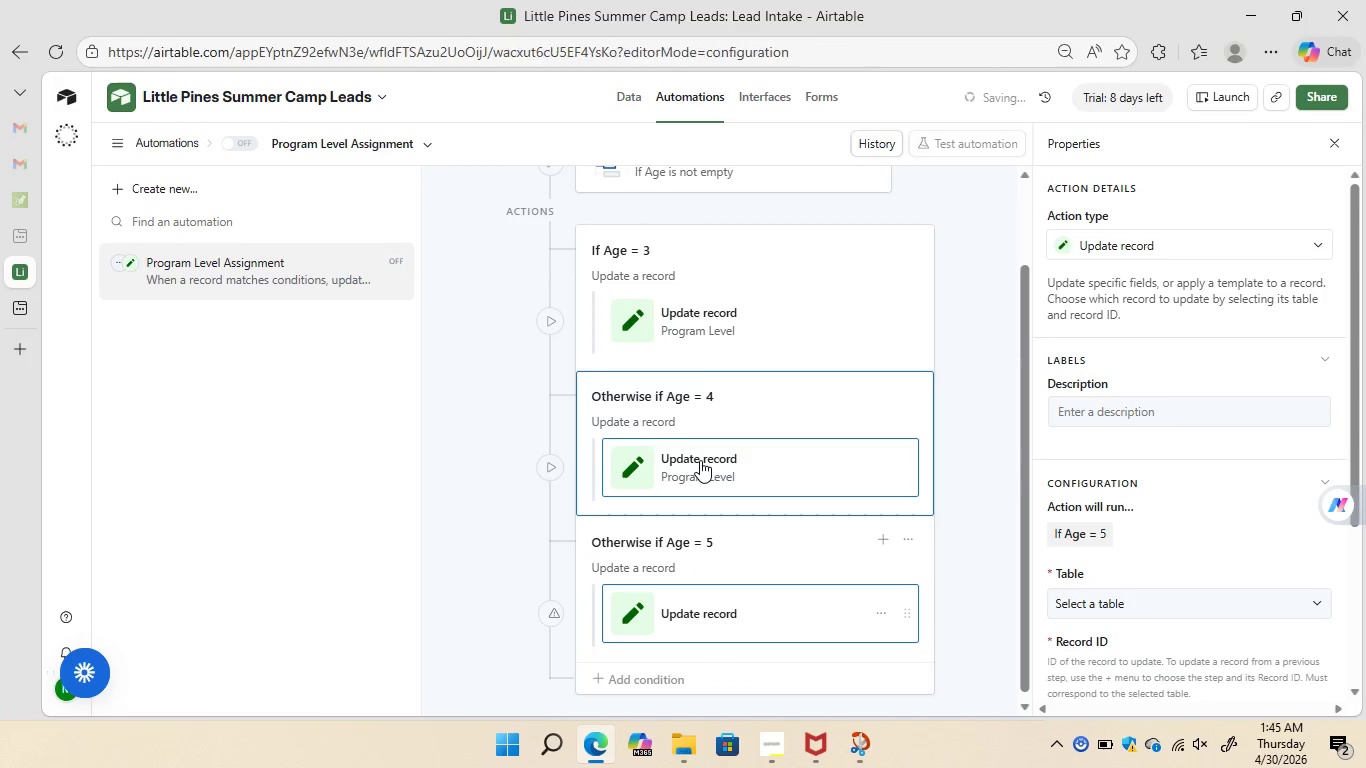 
mouse_move([1162, 473])
 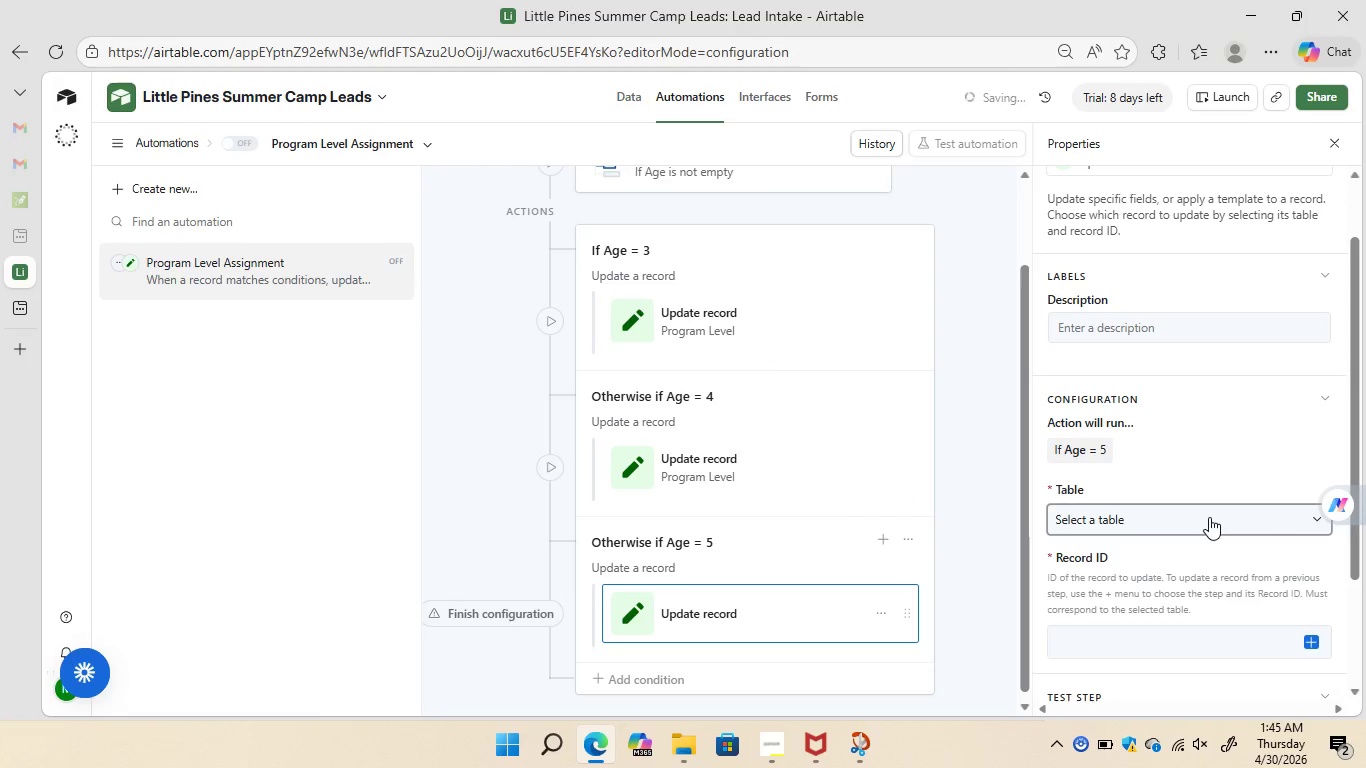 
left_click([1209, 517])
 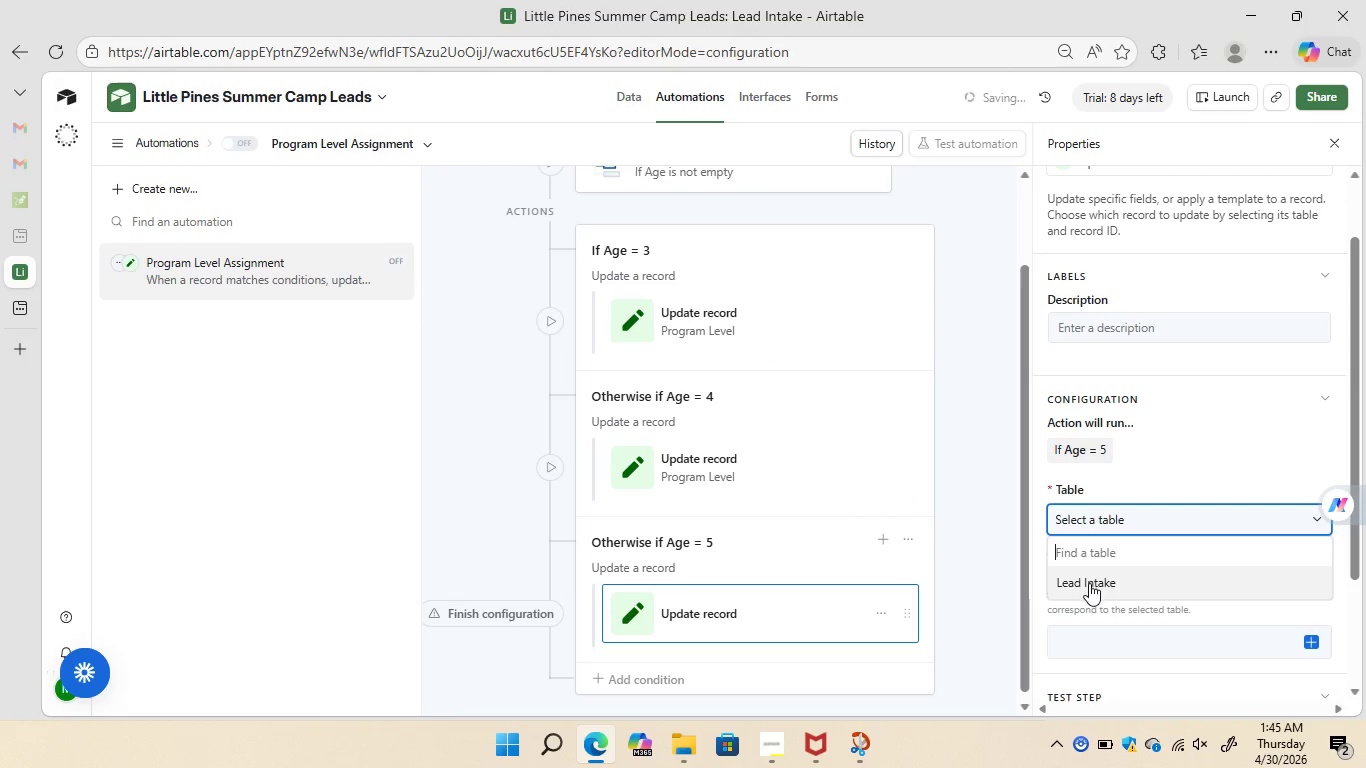 
left_click([1089, 583])
 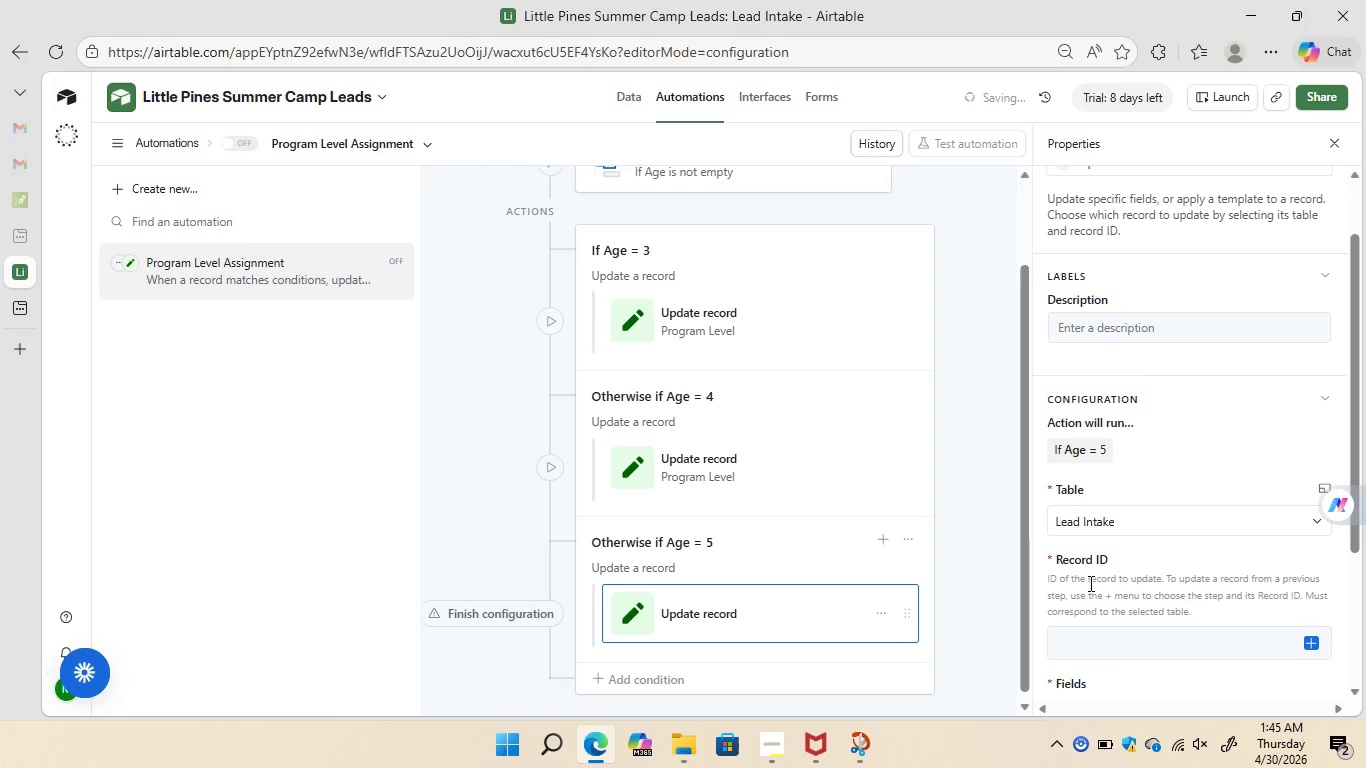 
mouse_move([1145, 552])
 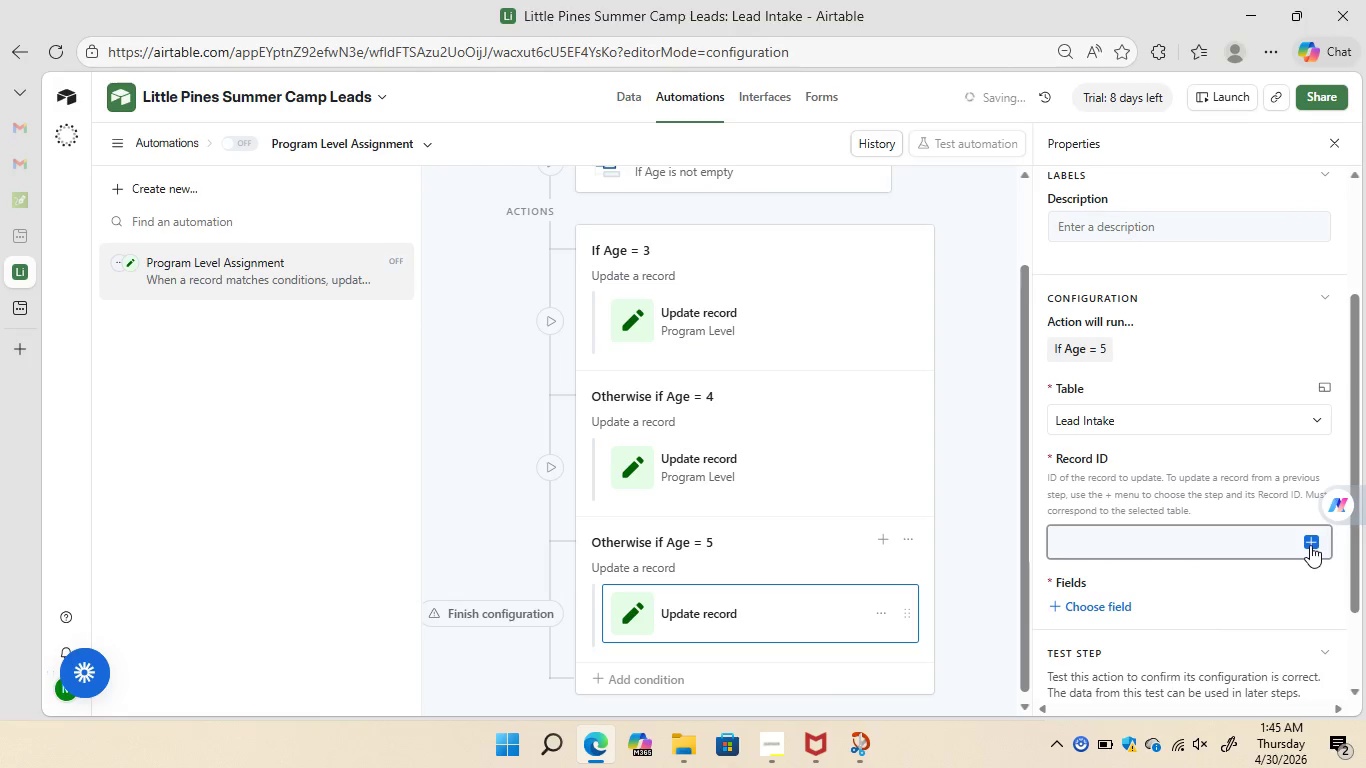 
left_click([1310, 545])
 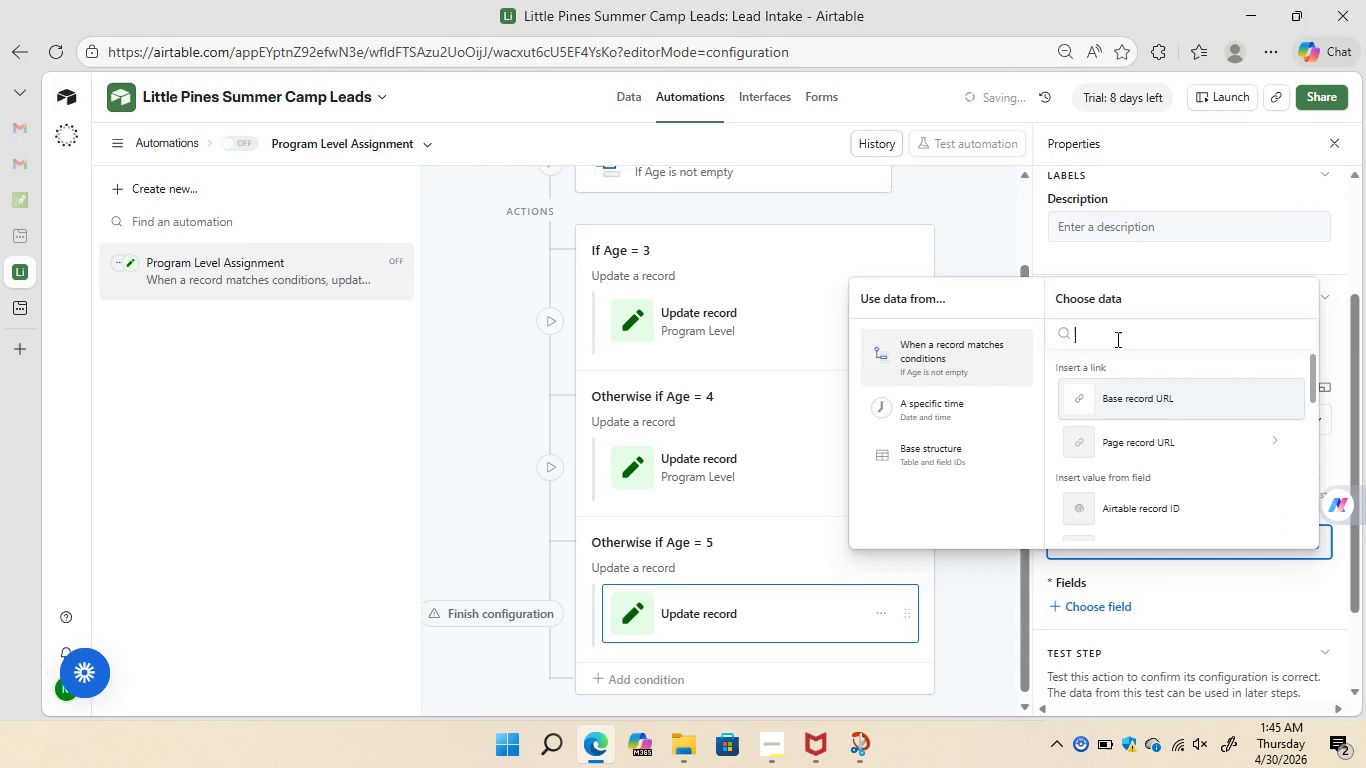 
wait(5.17)
 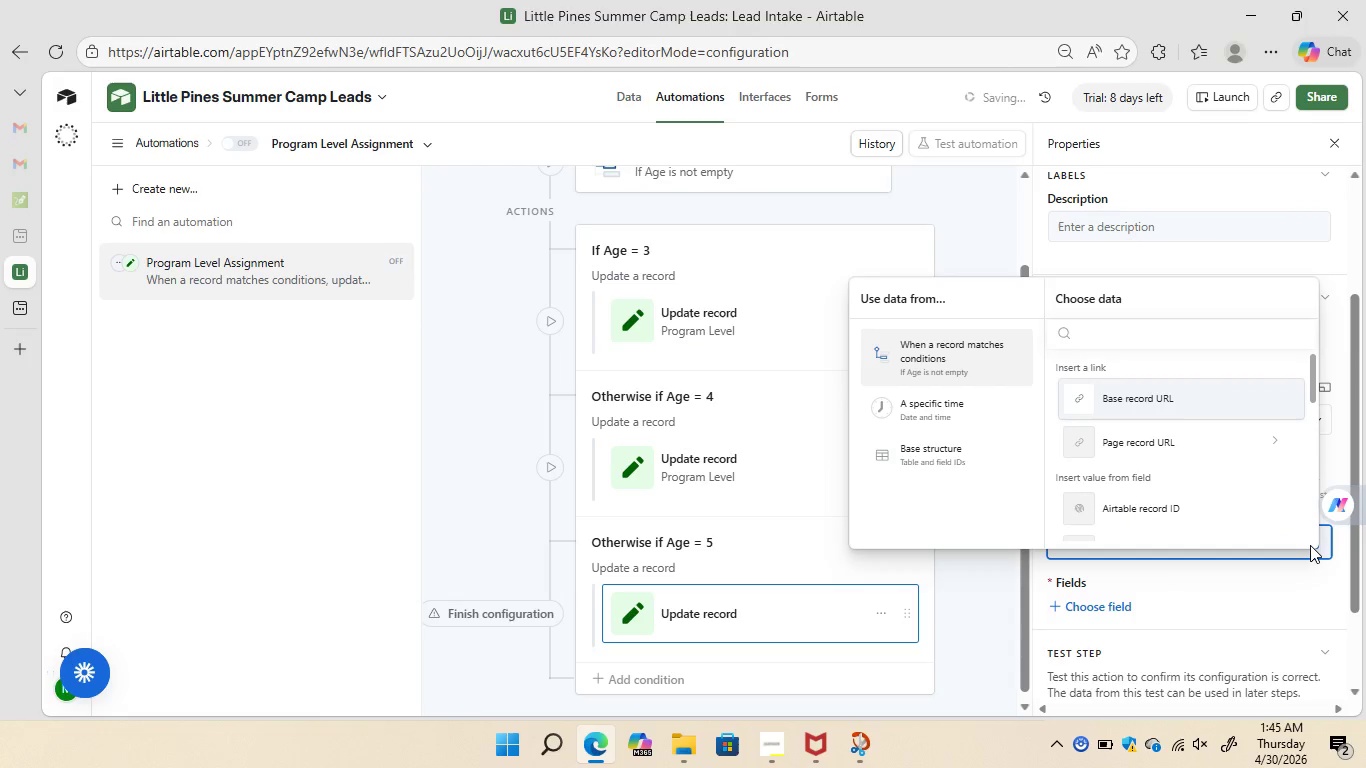 
type(airtable)
 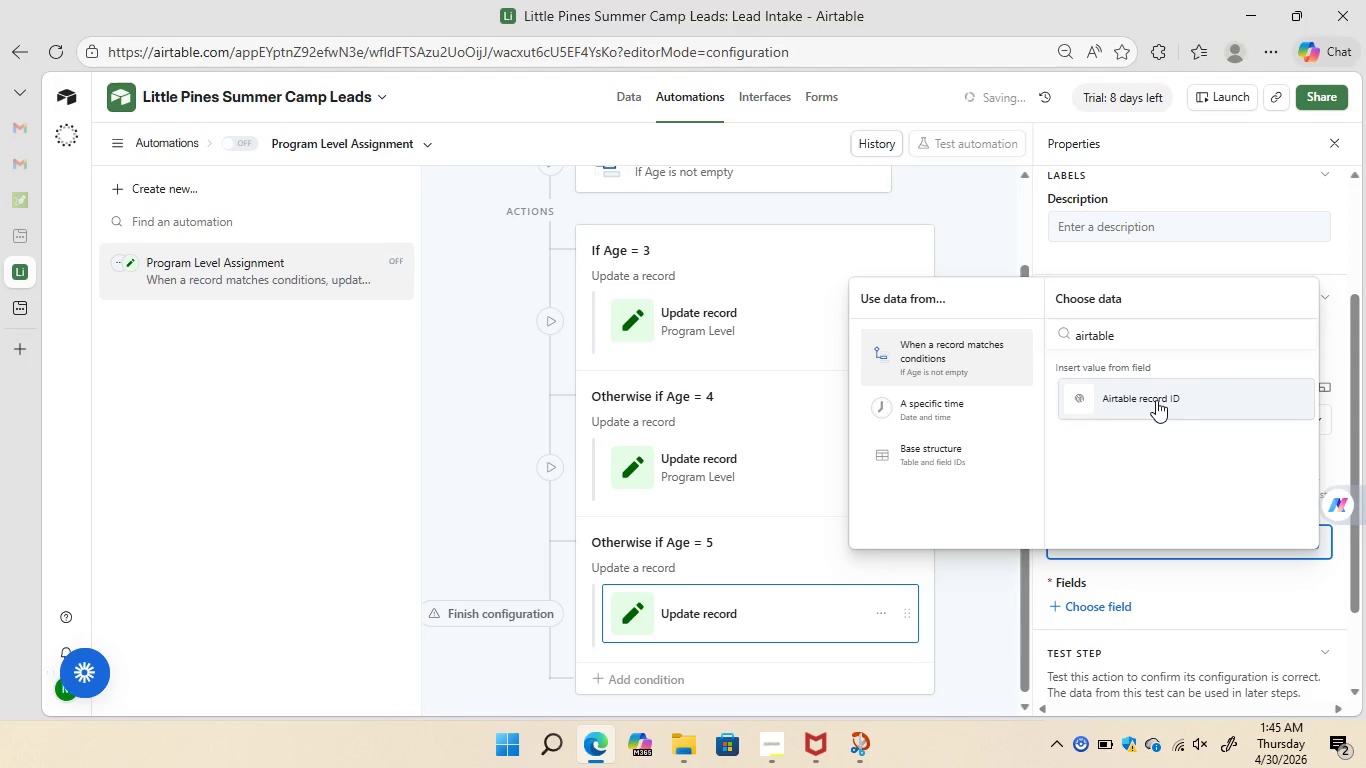 
left_click([1156, 400])
 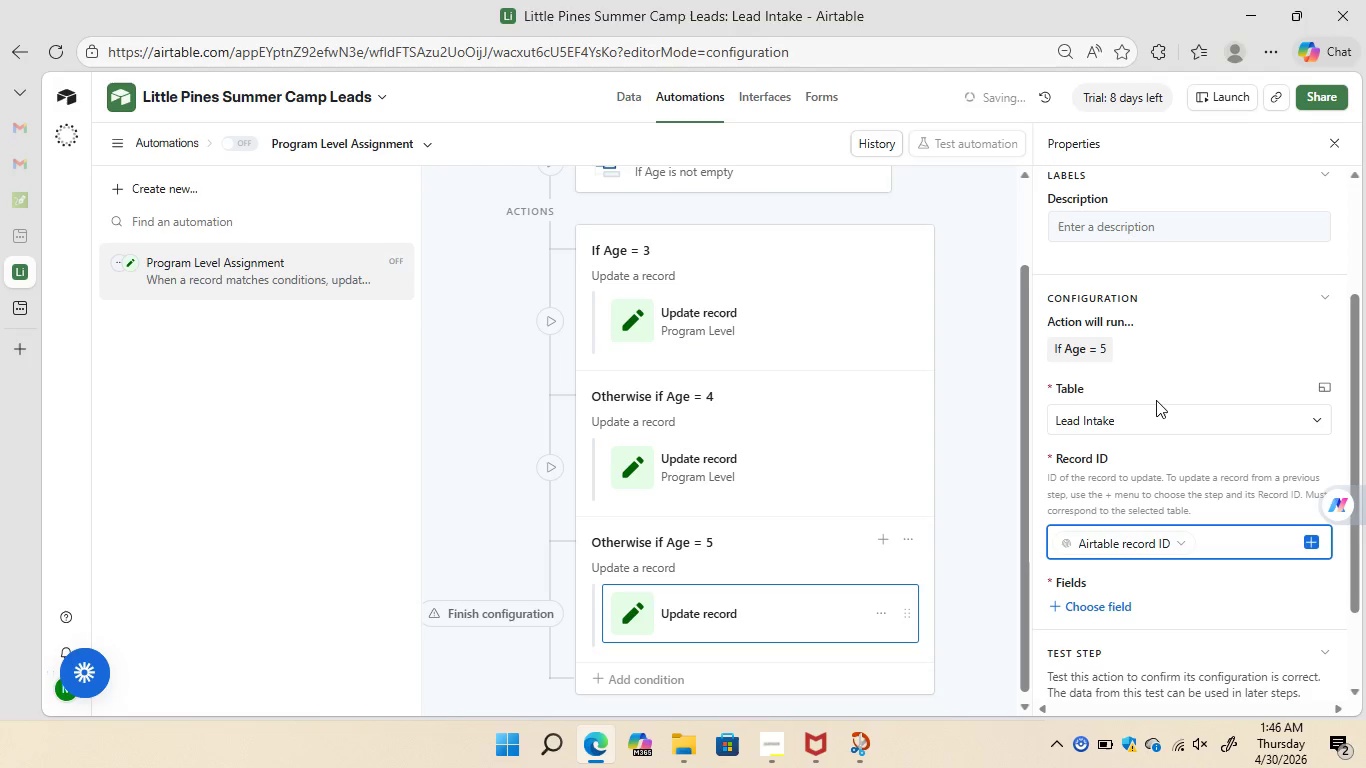 
mouse_move([1150, 462])
 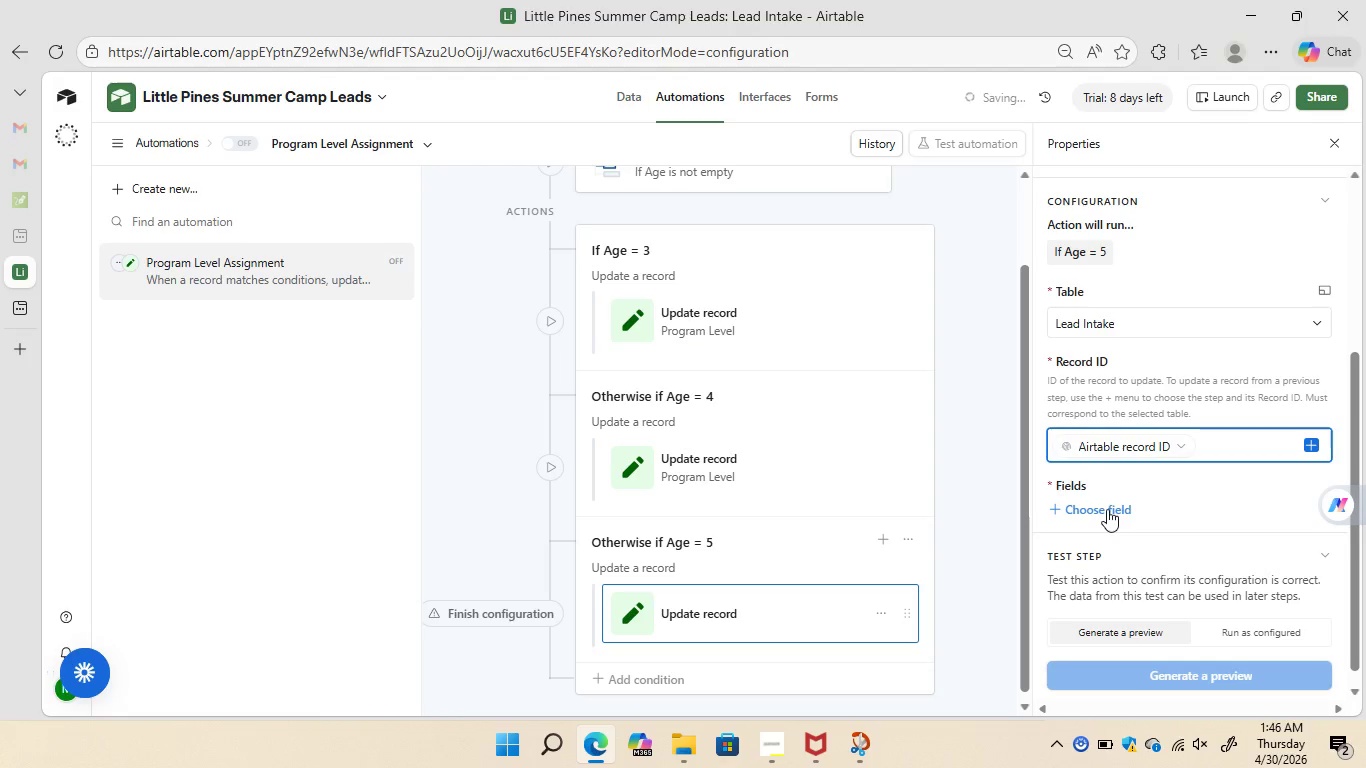 
left_click([1107, 509])
 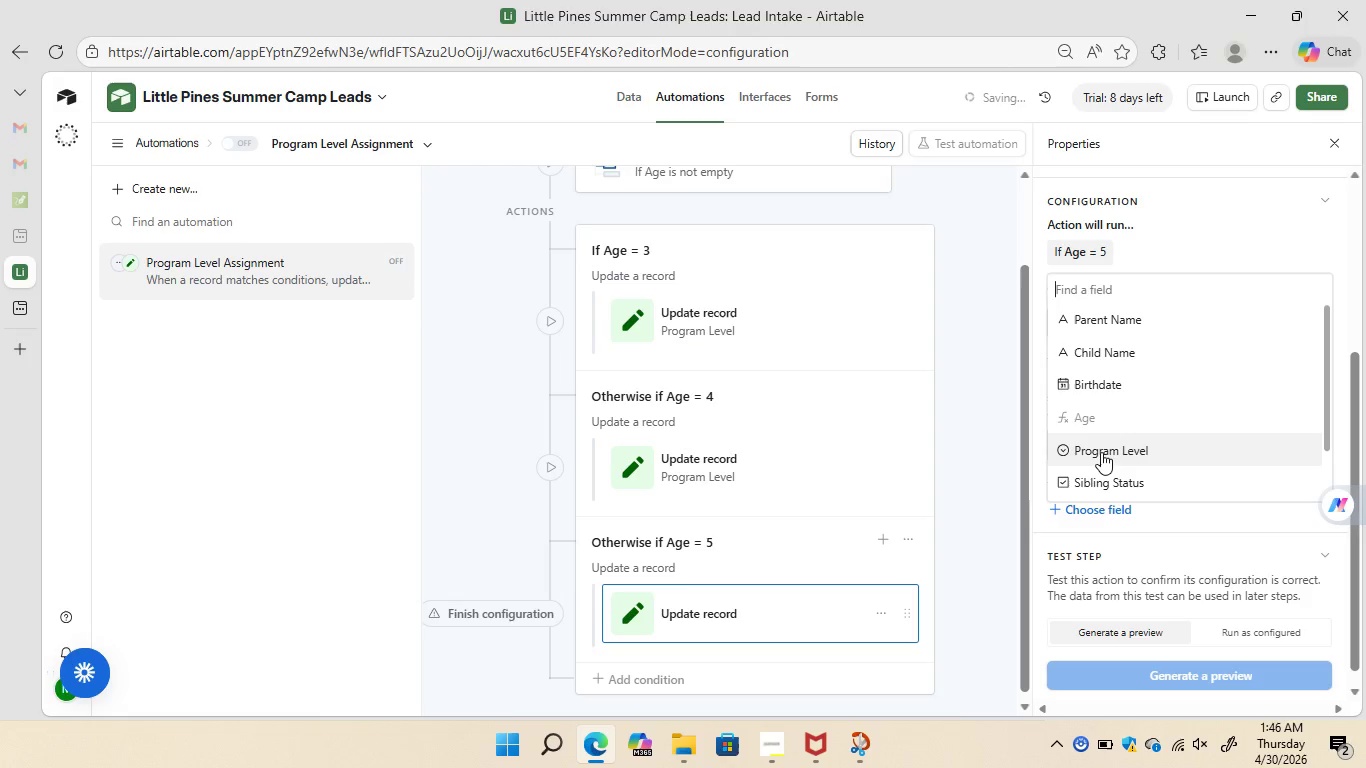 
left_click([1101, 452])
 